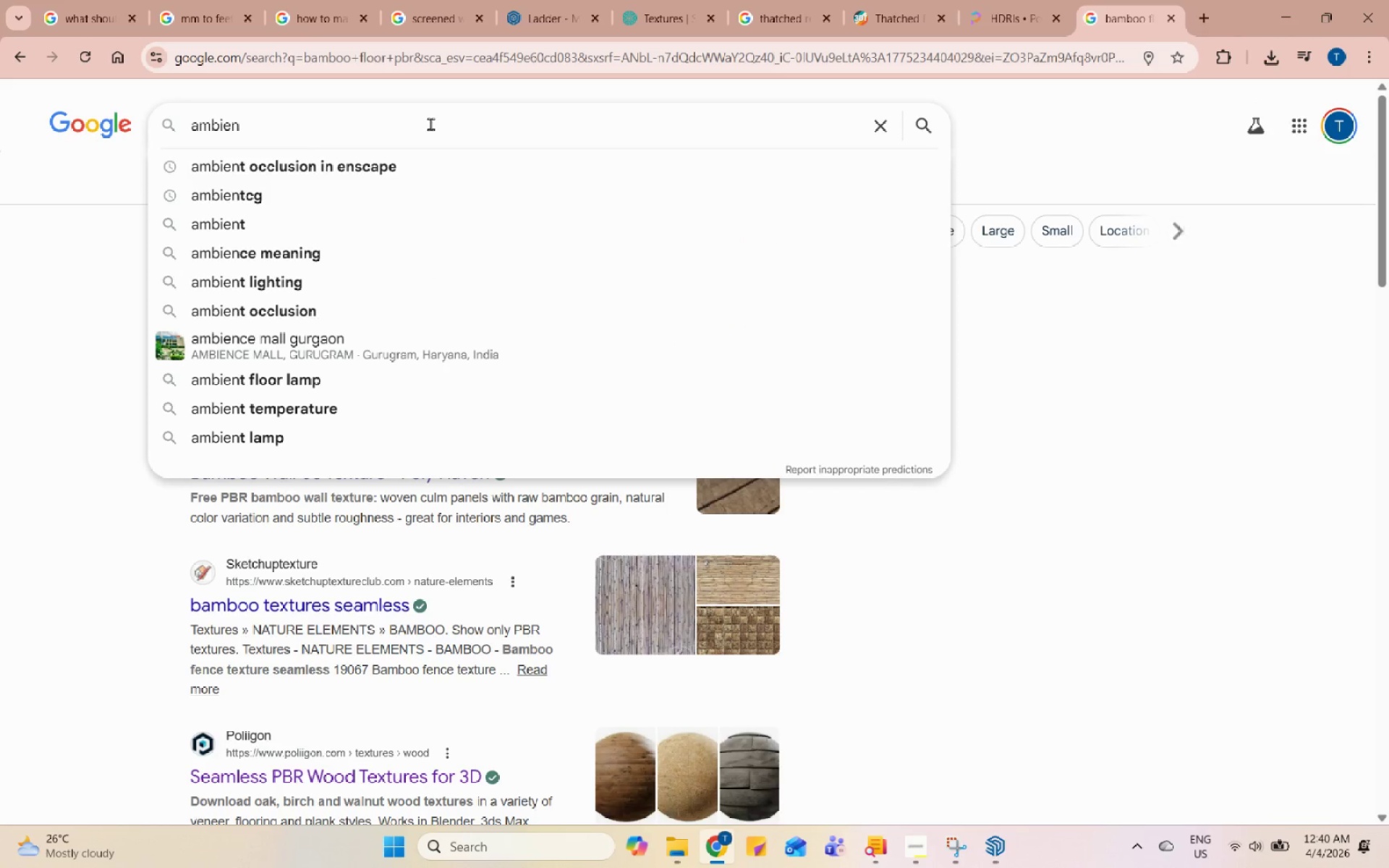 
left_click([407, 205])
 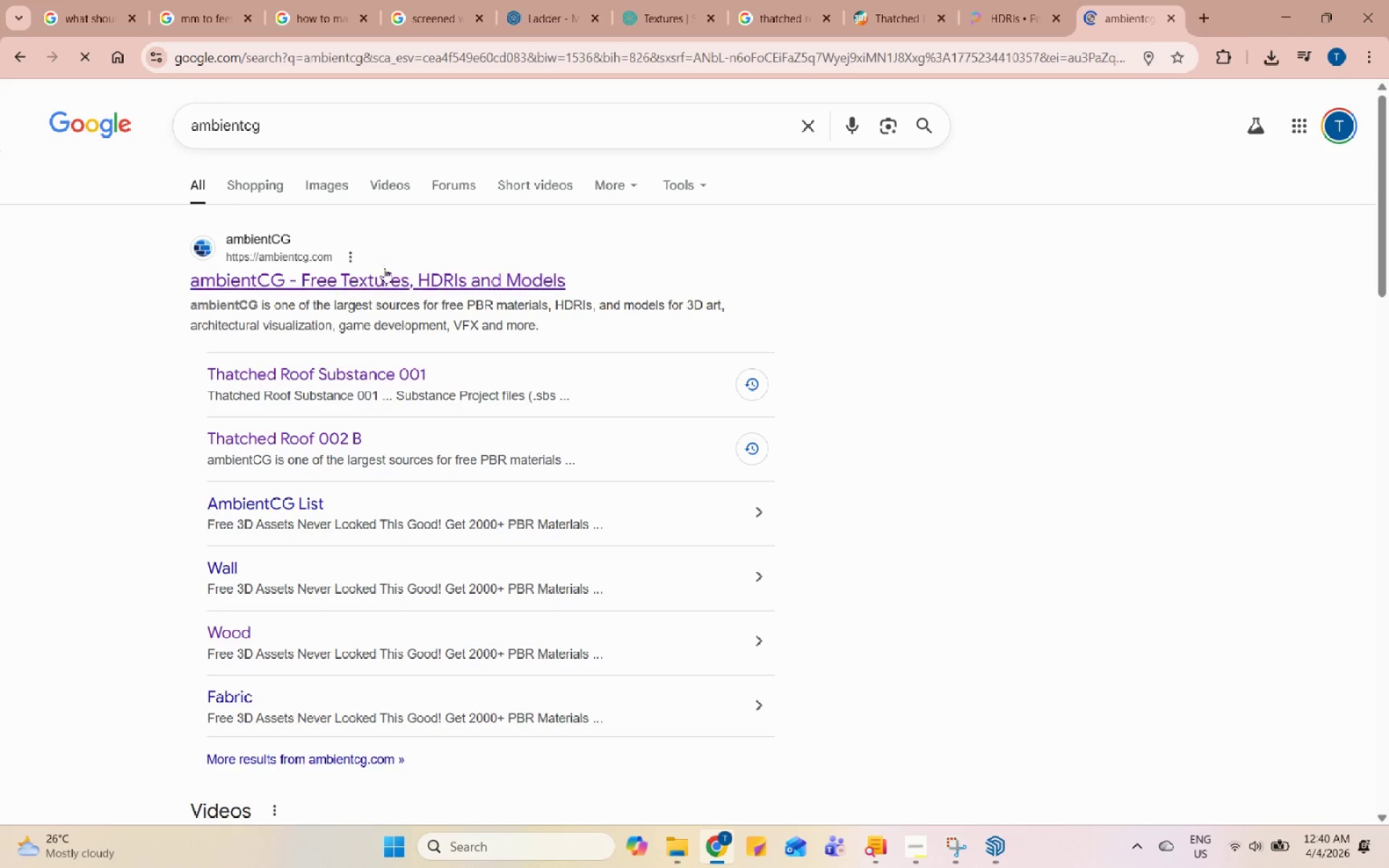 
left_click([386, 280])
 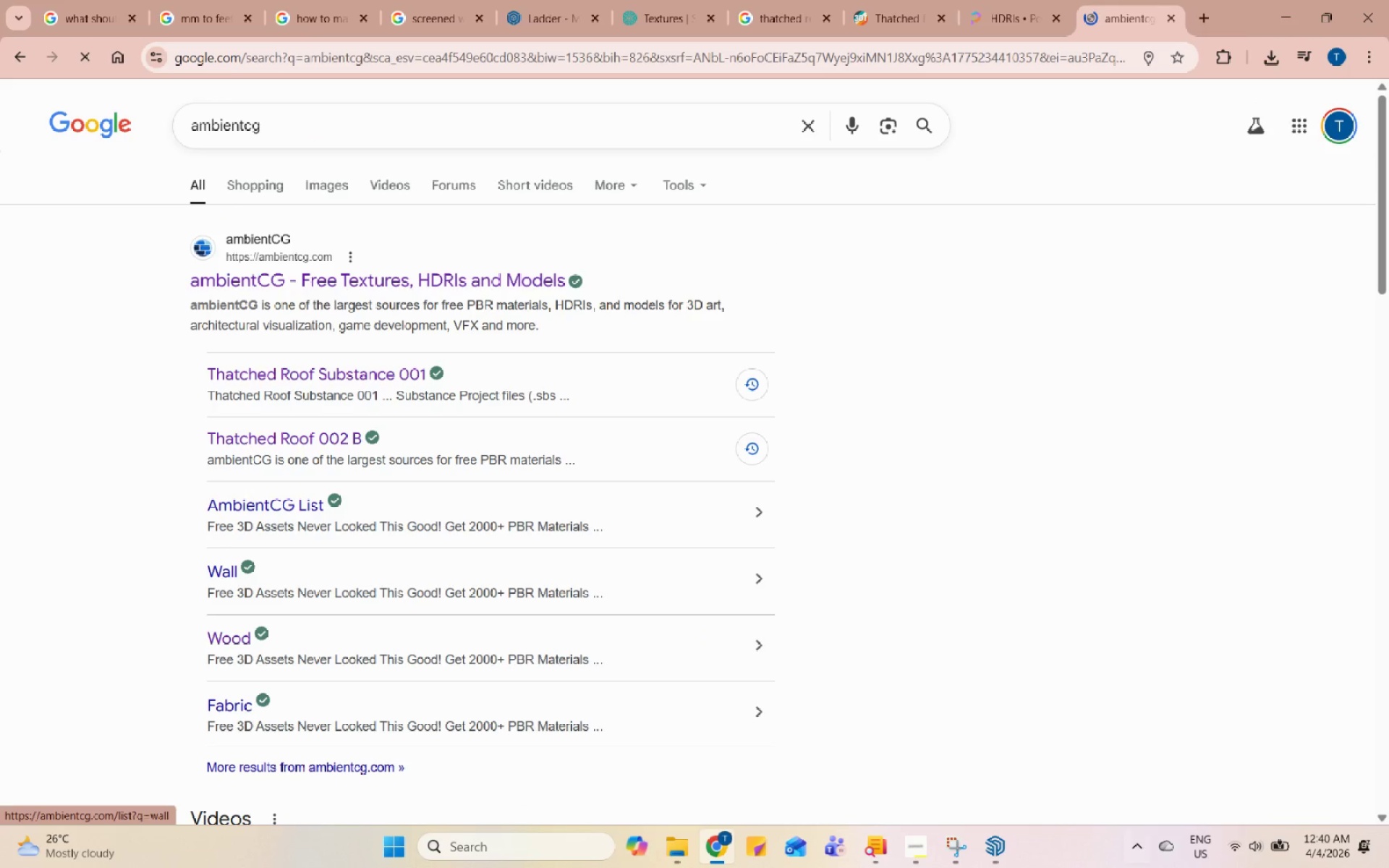 
left_click([1011, 852])
 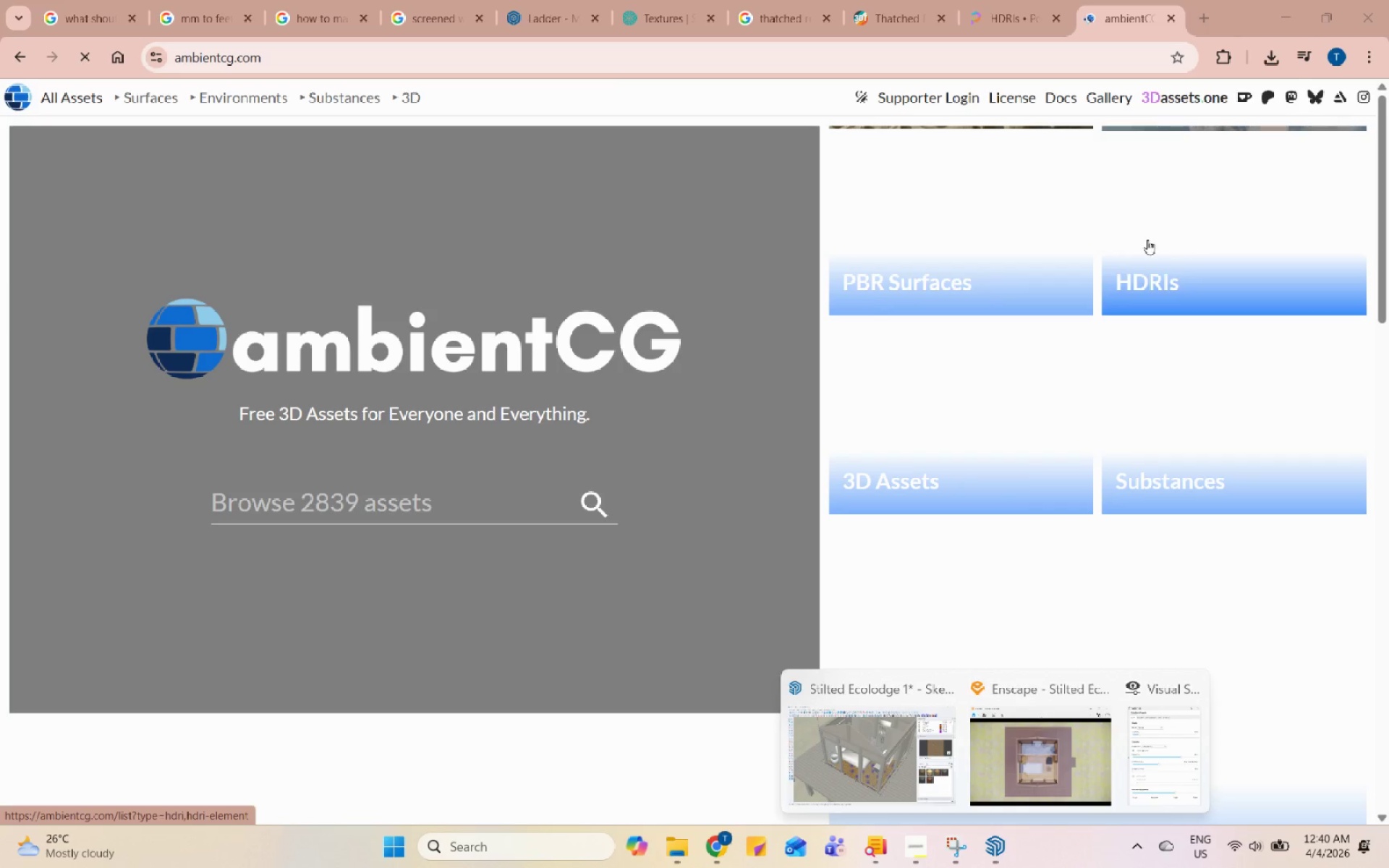 
left_click([1035, 239])
 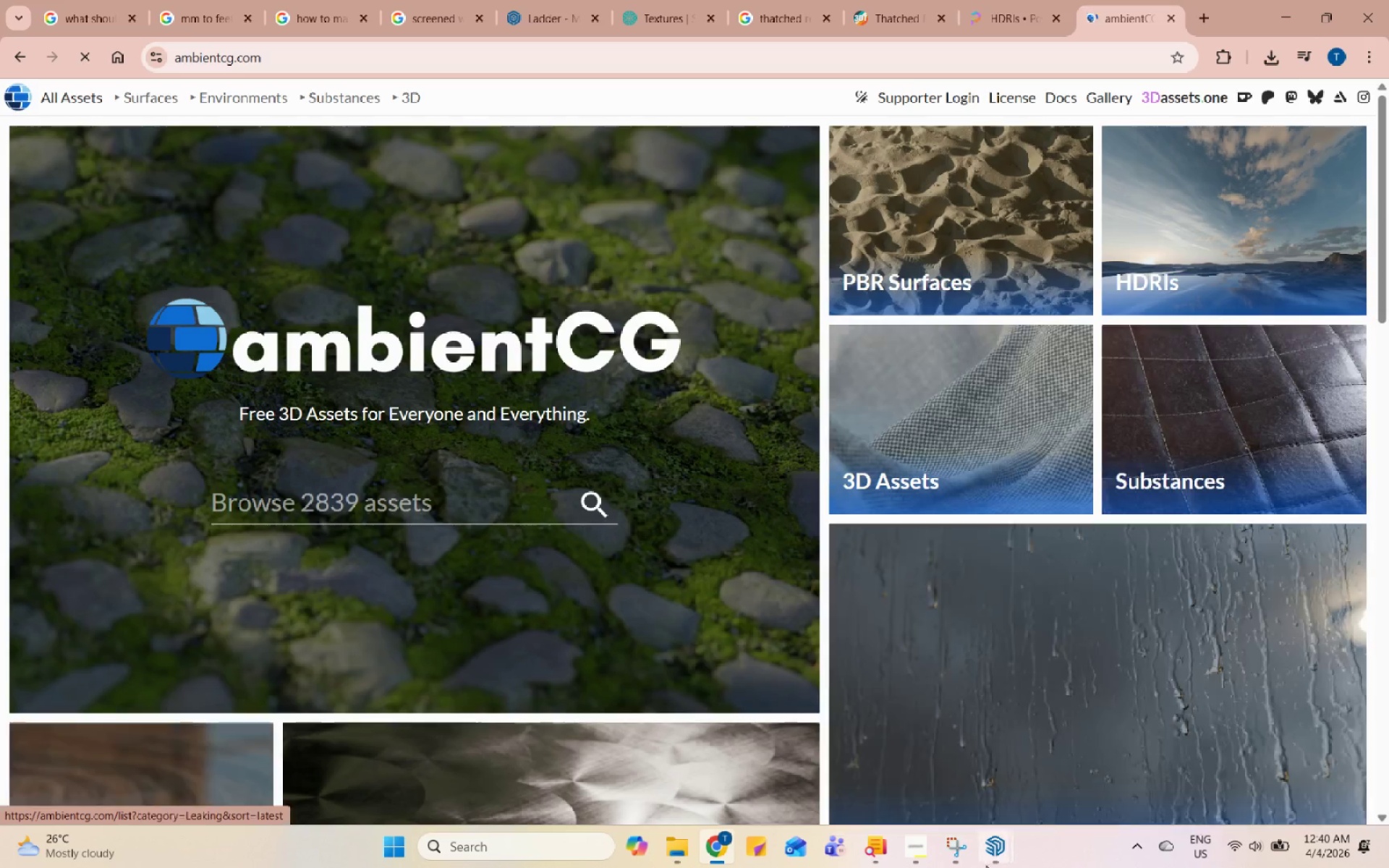 
left_click([991, 867])
 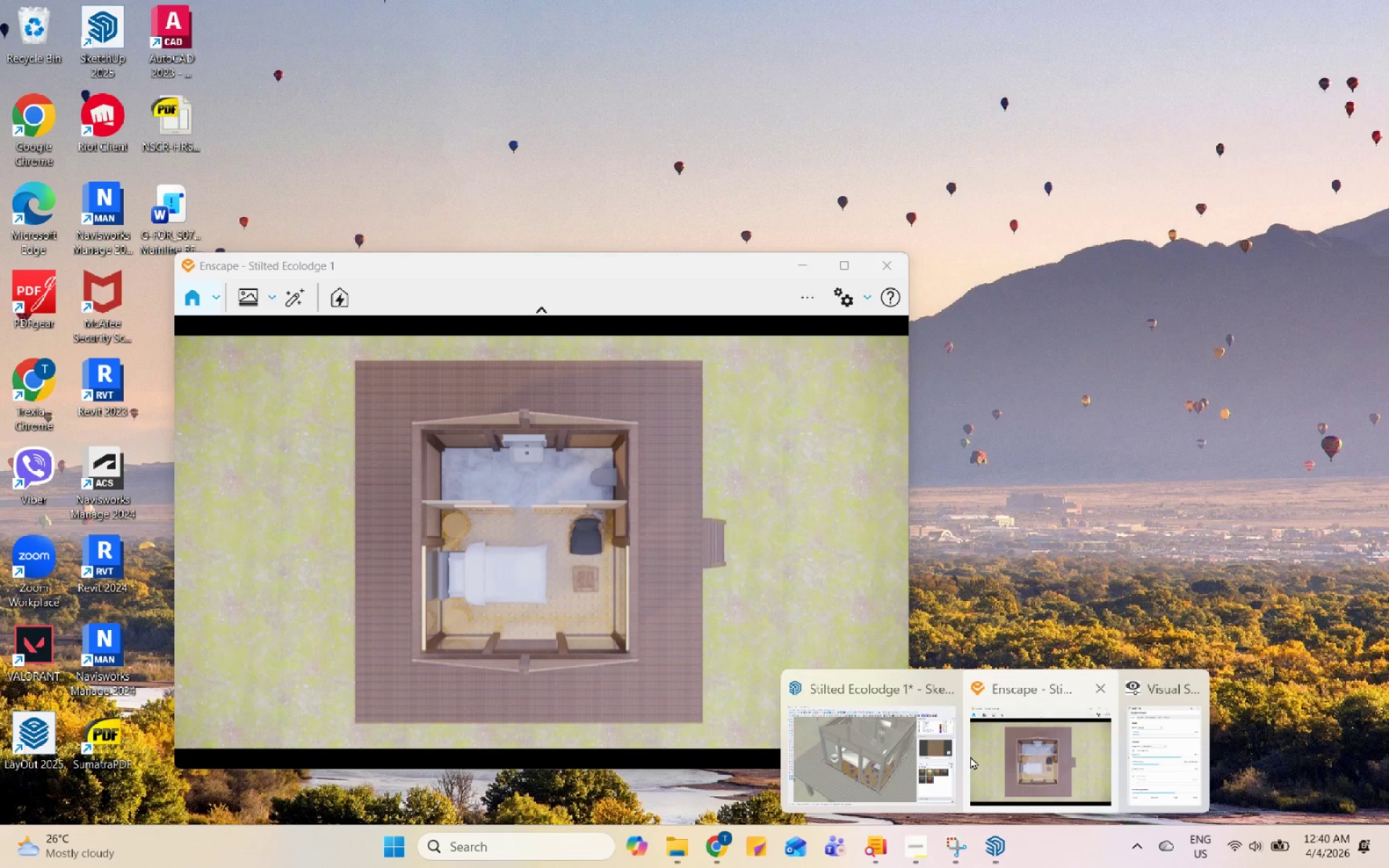 
left_click([914, 767])
 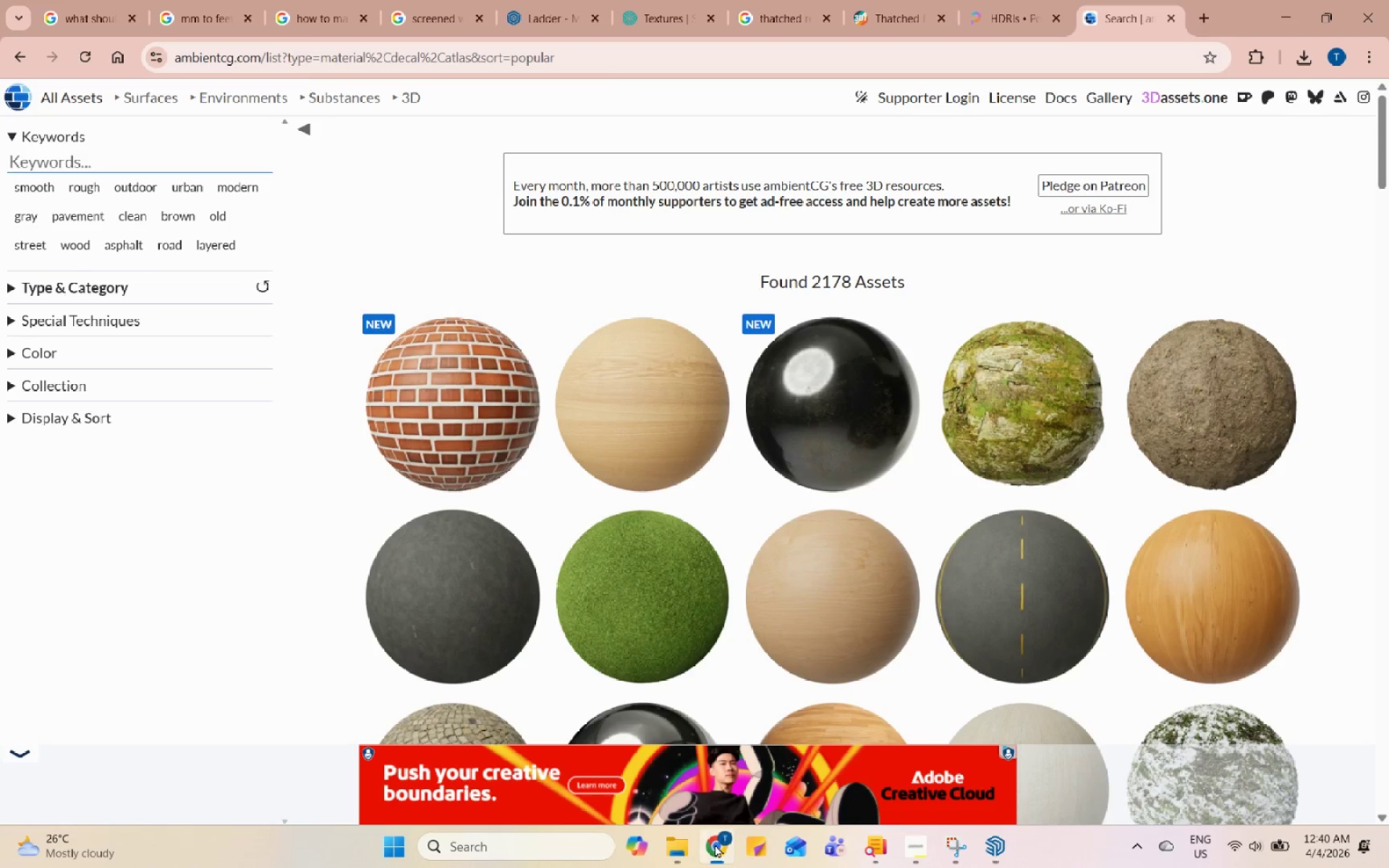 
scroll: coordinate [786, 540], scroll_direction: down, amount: 2.0
 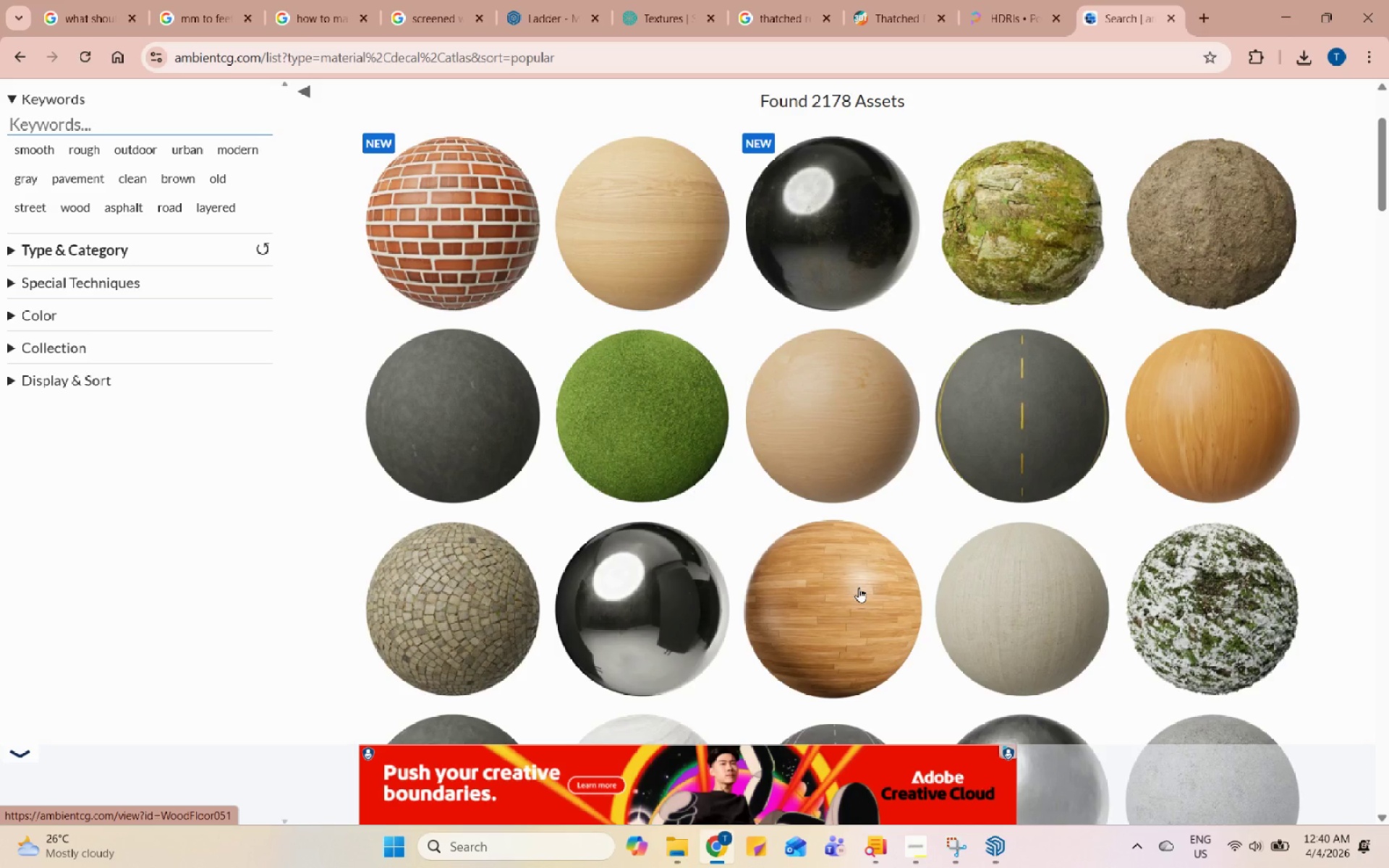 
left_click([859, 587])
 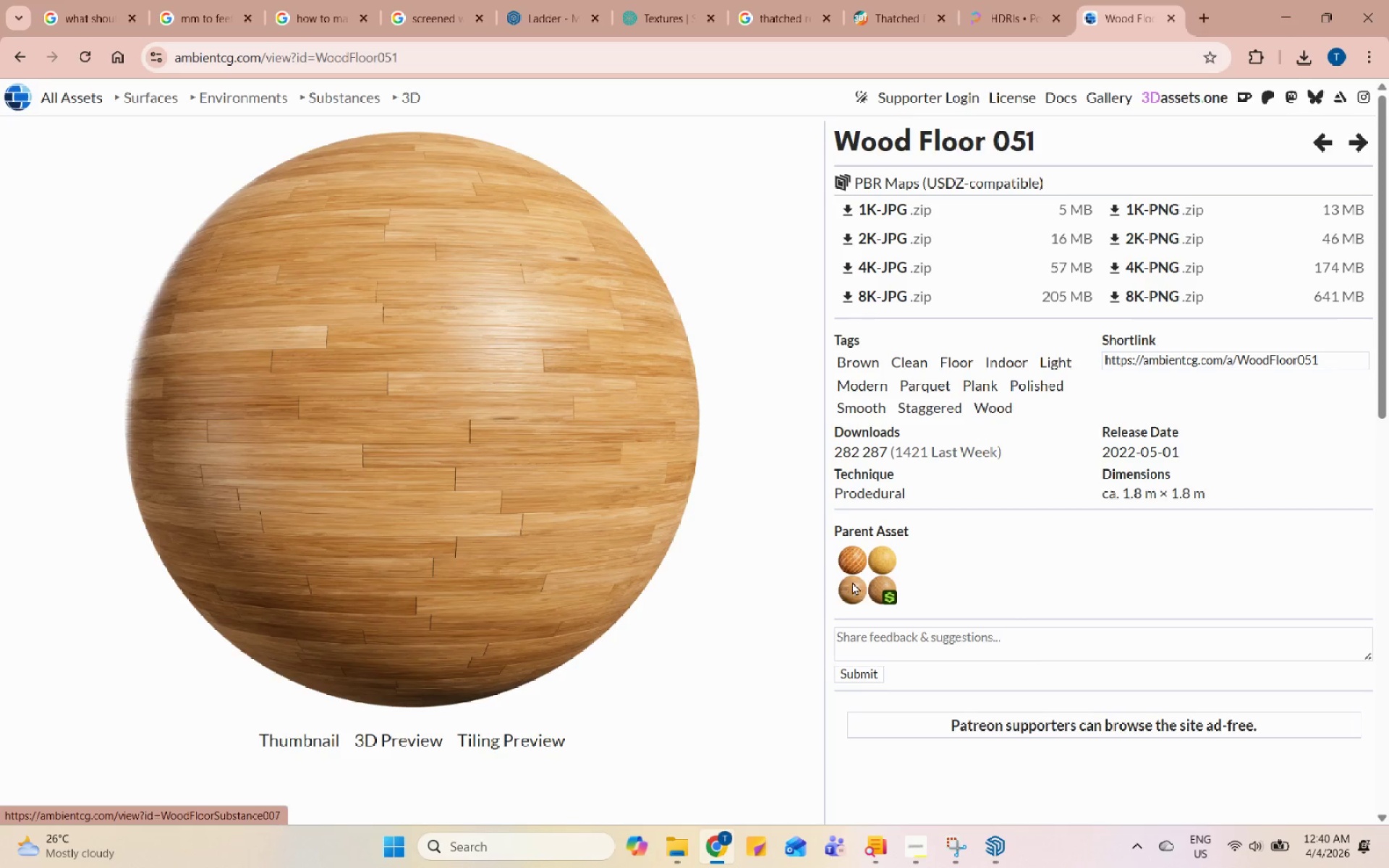 
 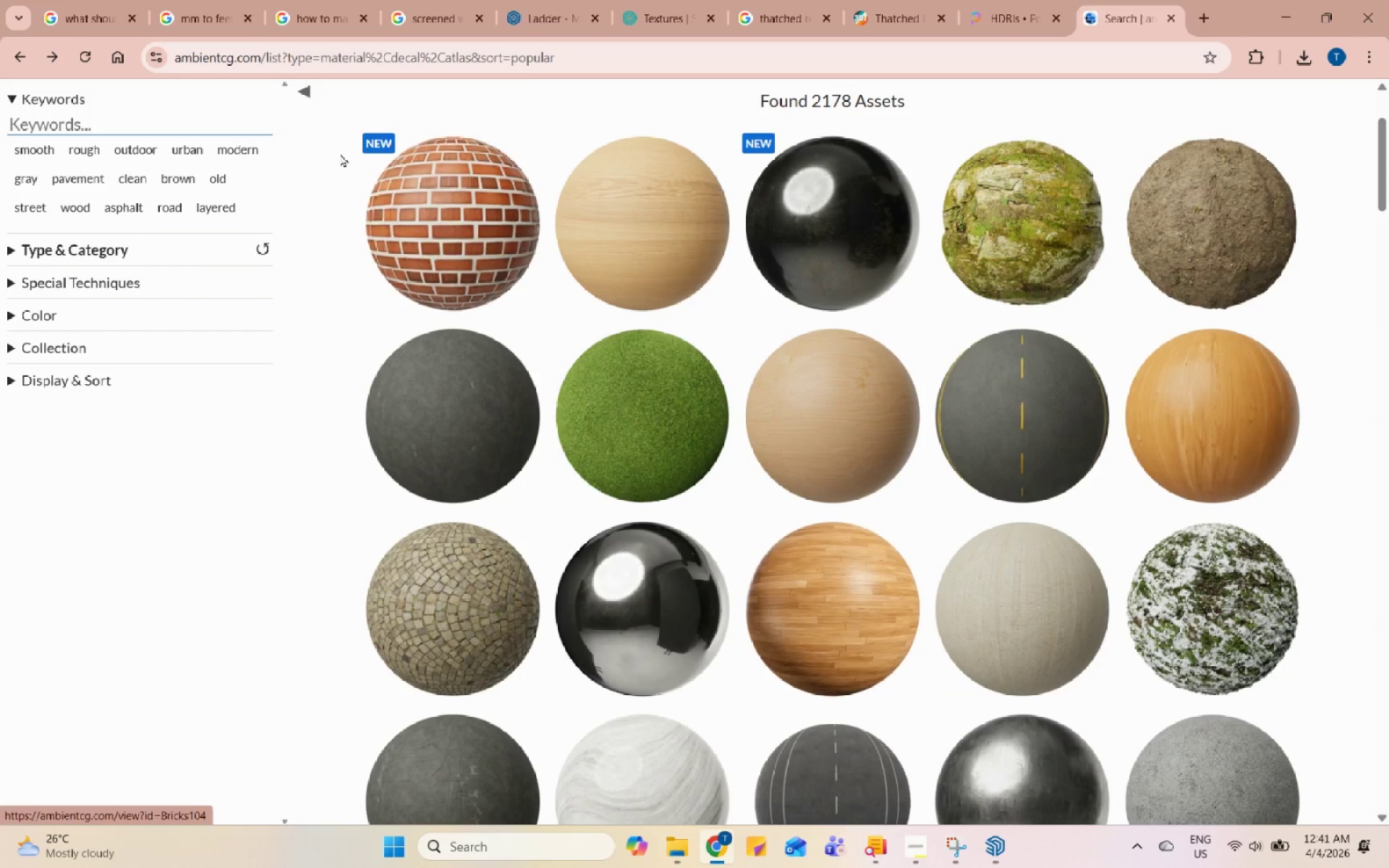 
left_click([190, 130])
 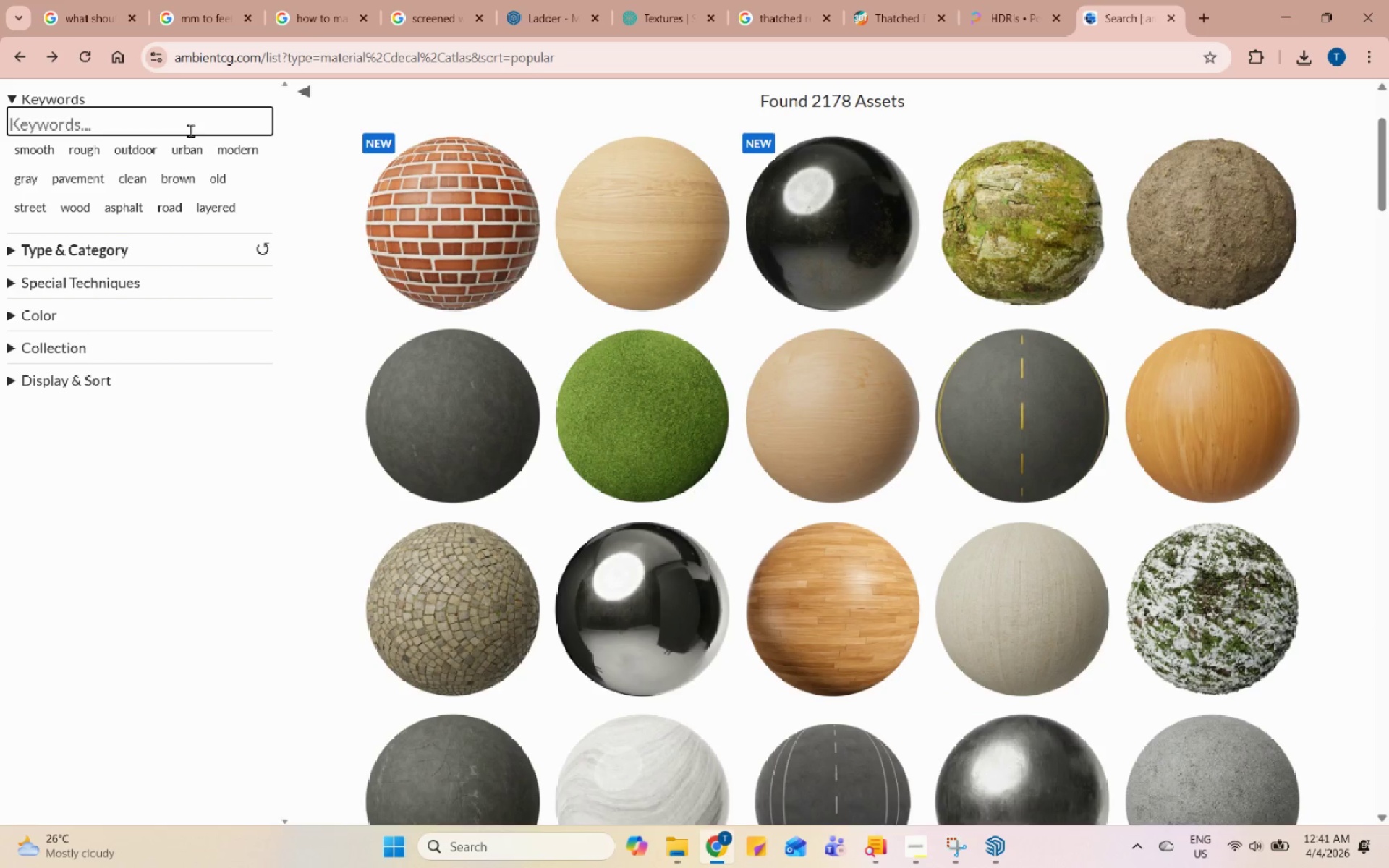 
type(bamboo)
 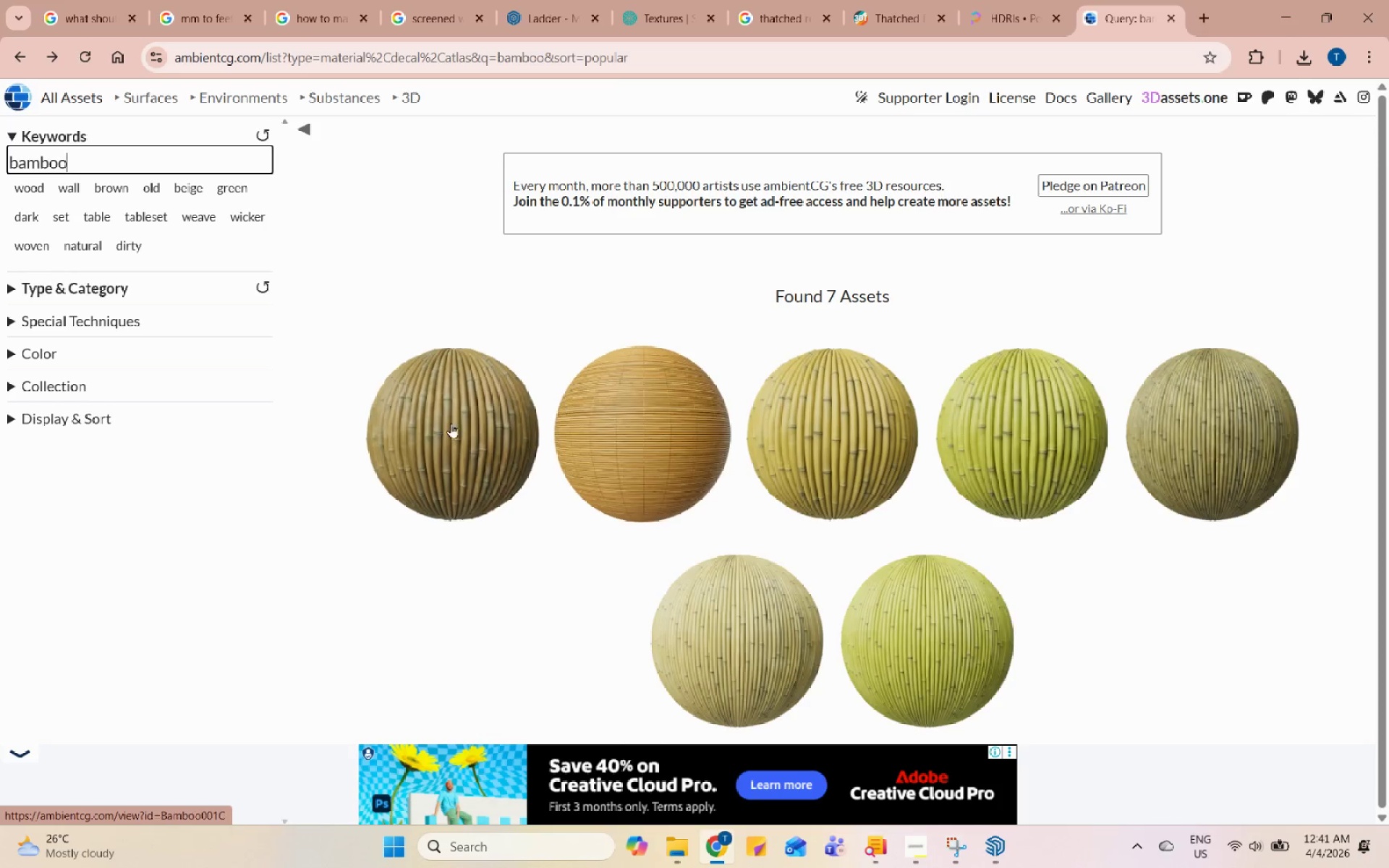 
scroll: coordinate [1069, 514], scroll_direction: down, amount: 3.0
 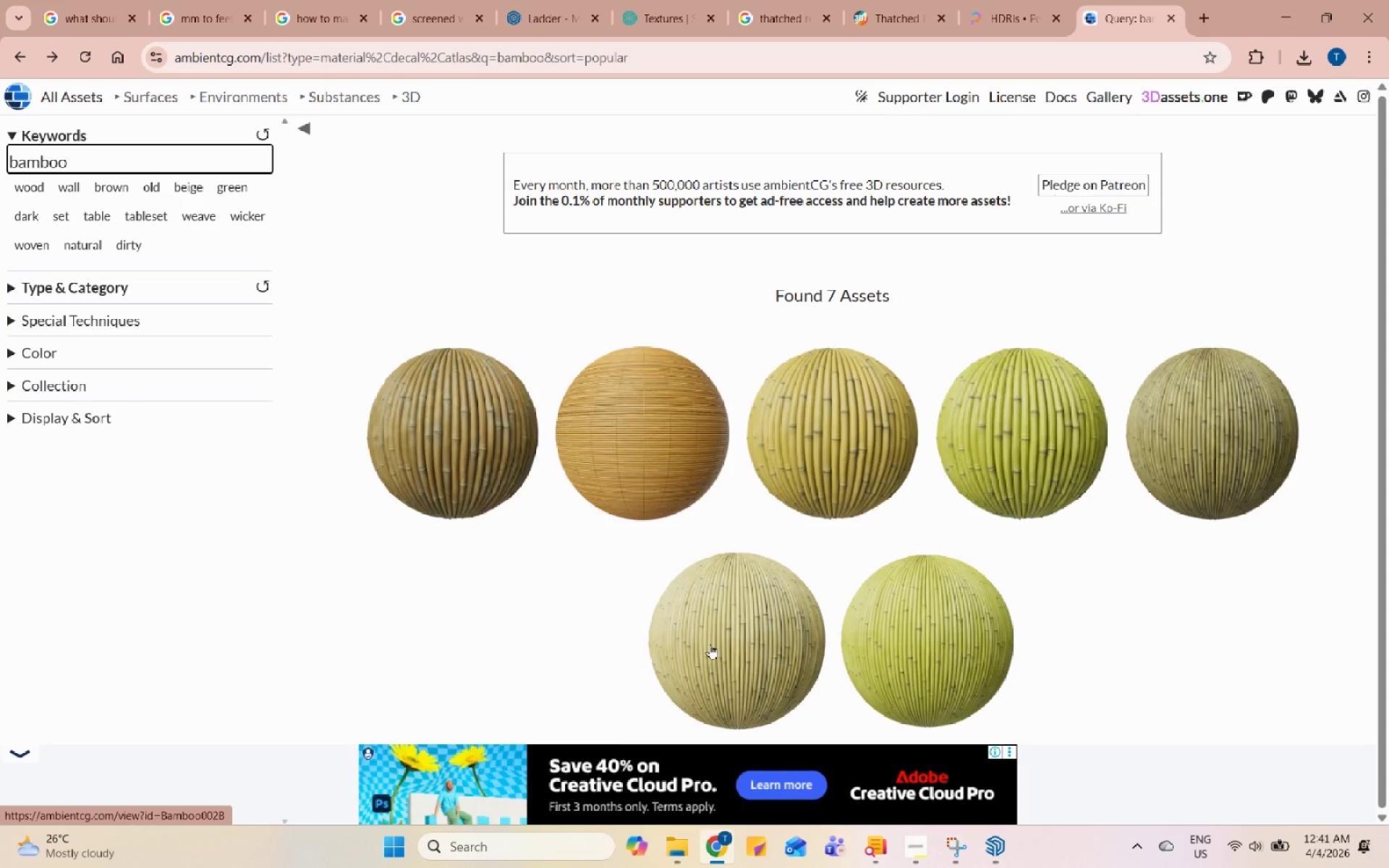 
left_click([709, 463])
 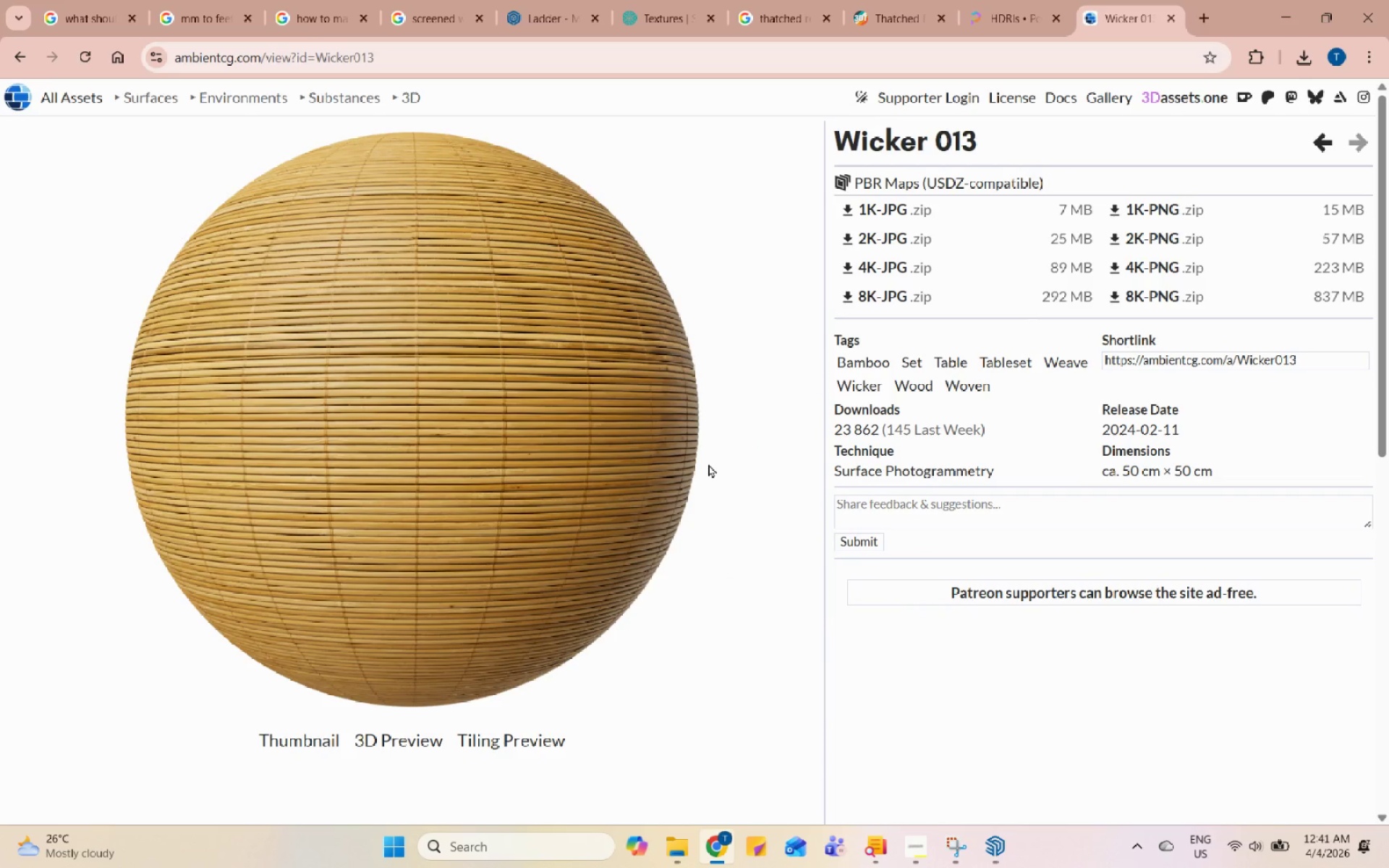 
 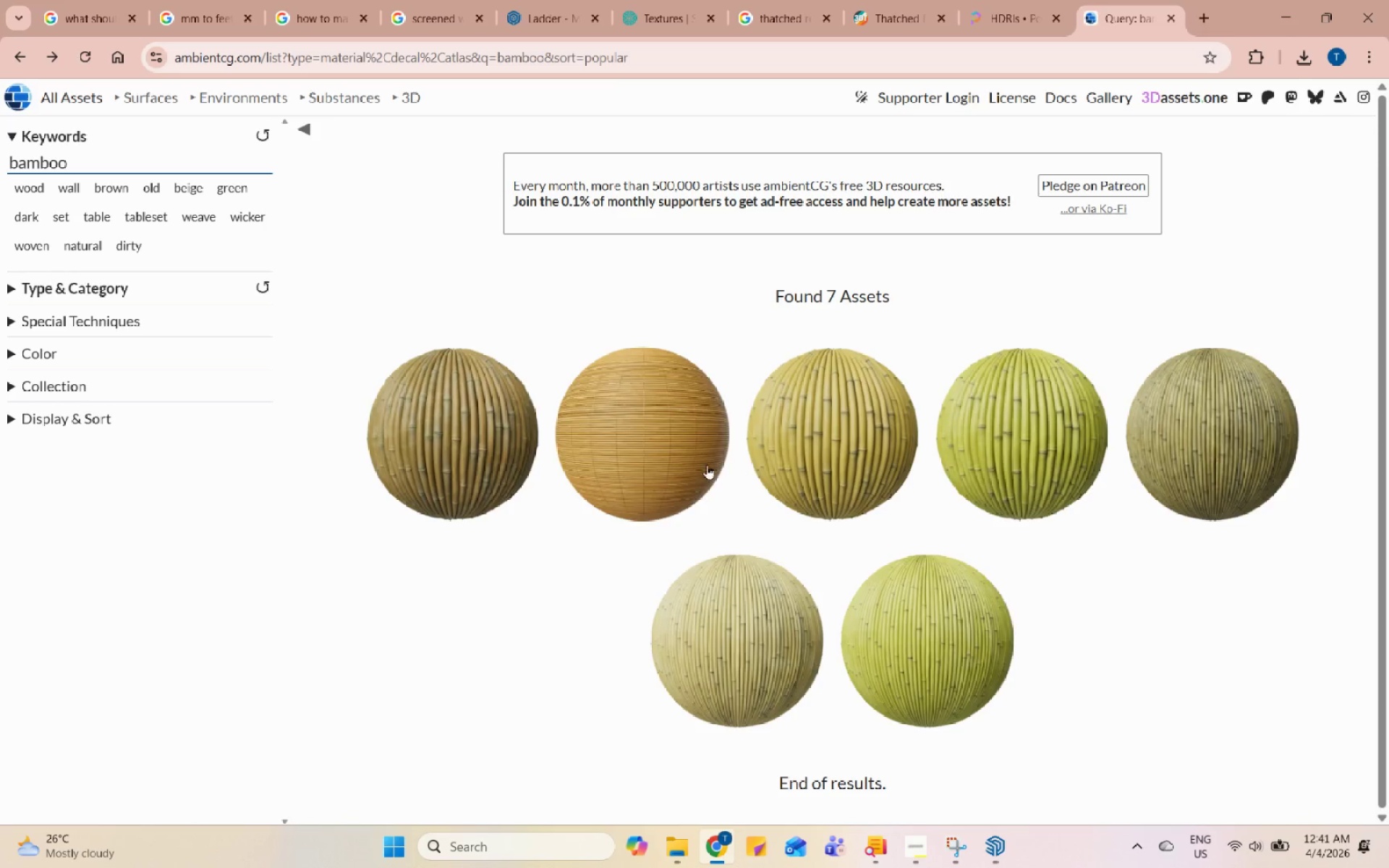 
left_click([502, 434])
 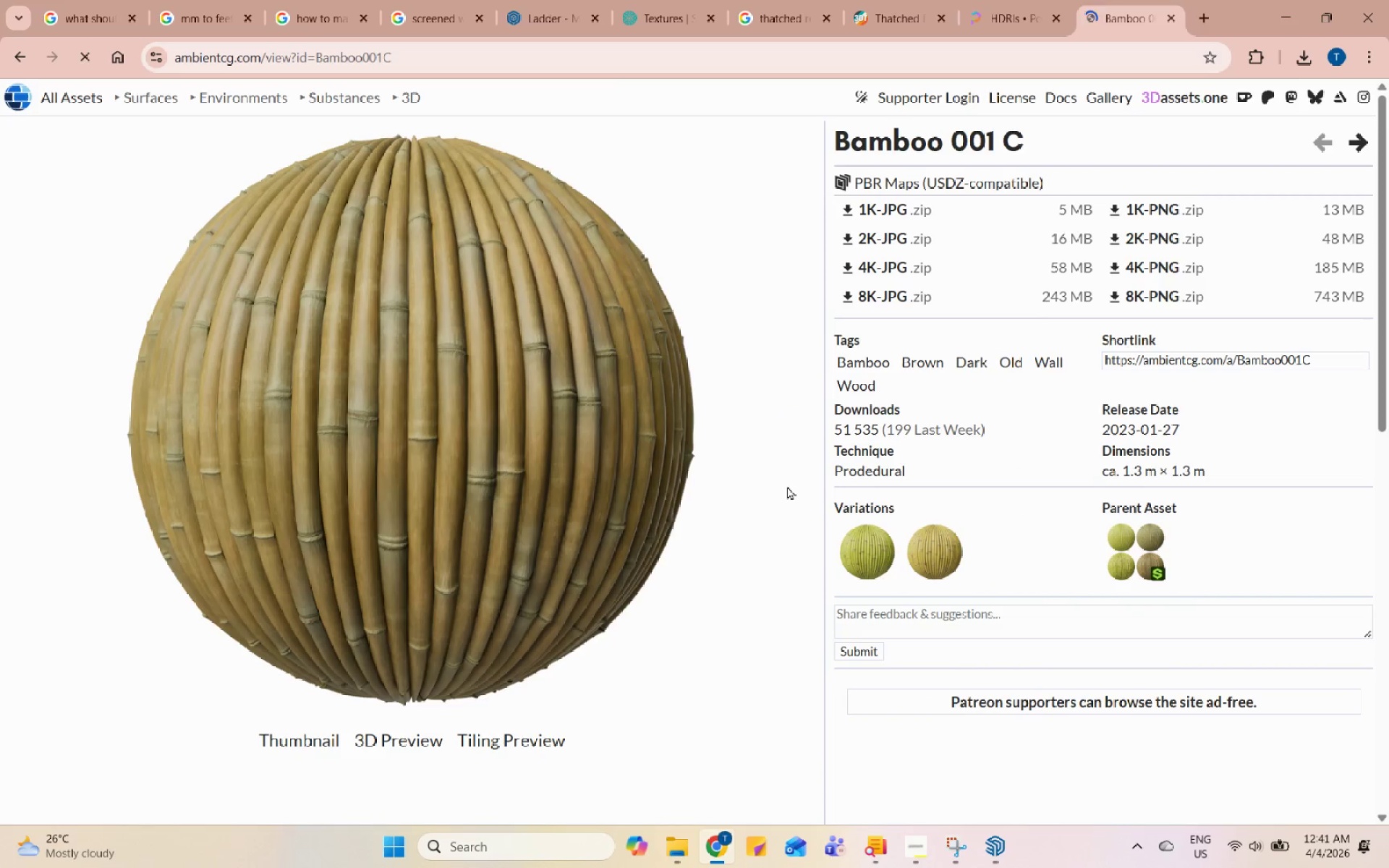 
 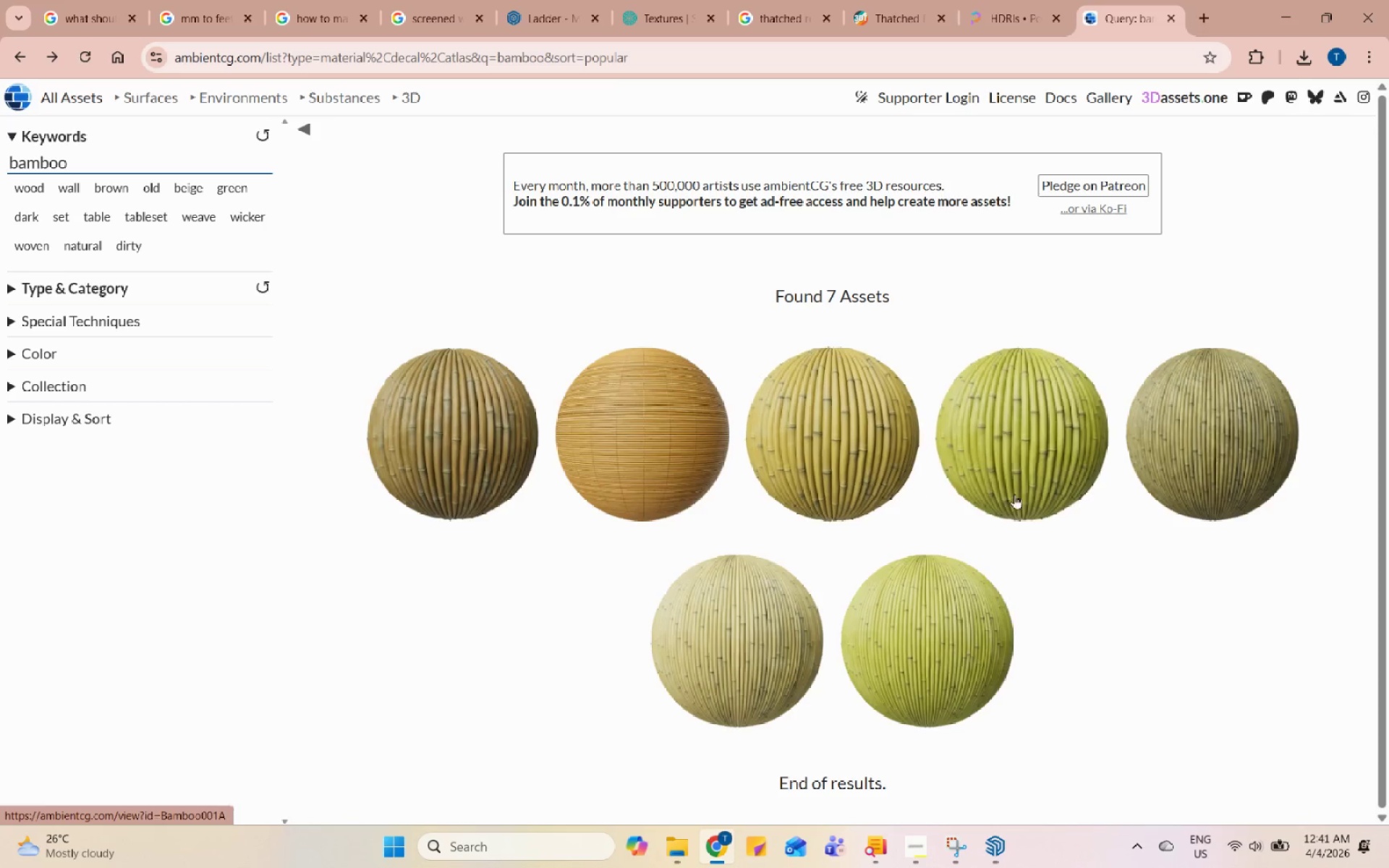 
left_click([1025, 493])
 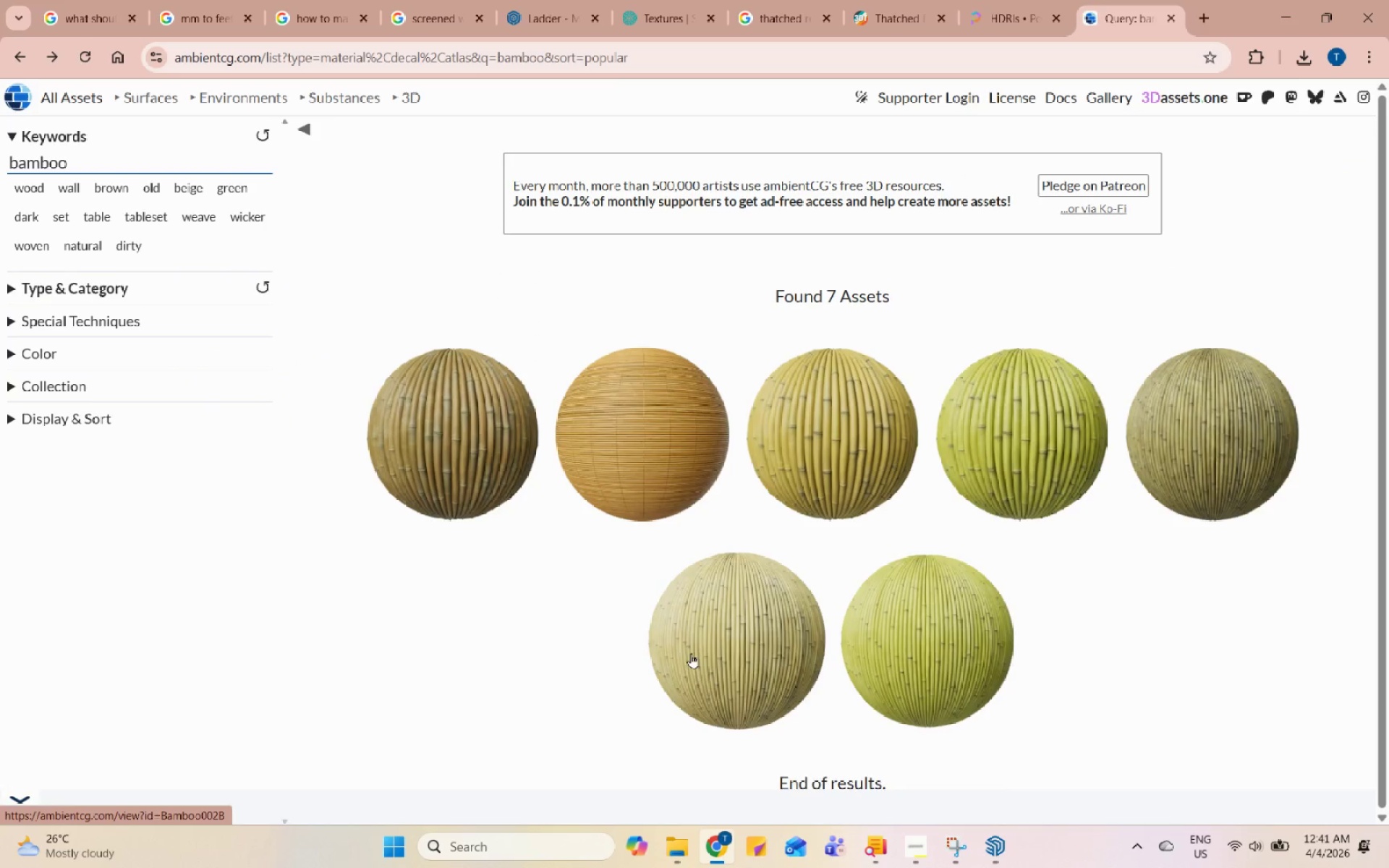 
wait(5.8)
 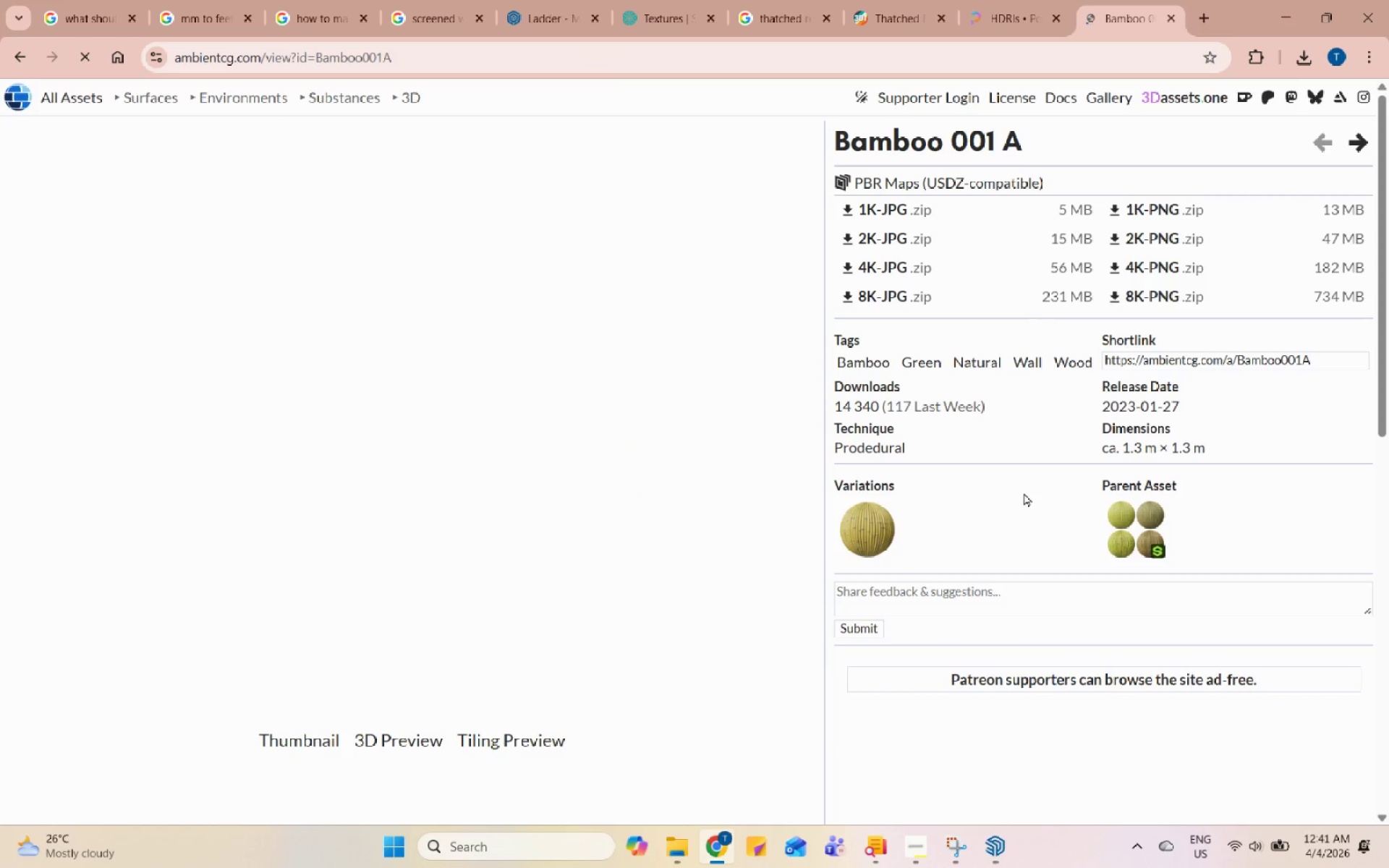 
left_click([1050, 0])
 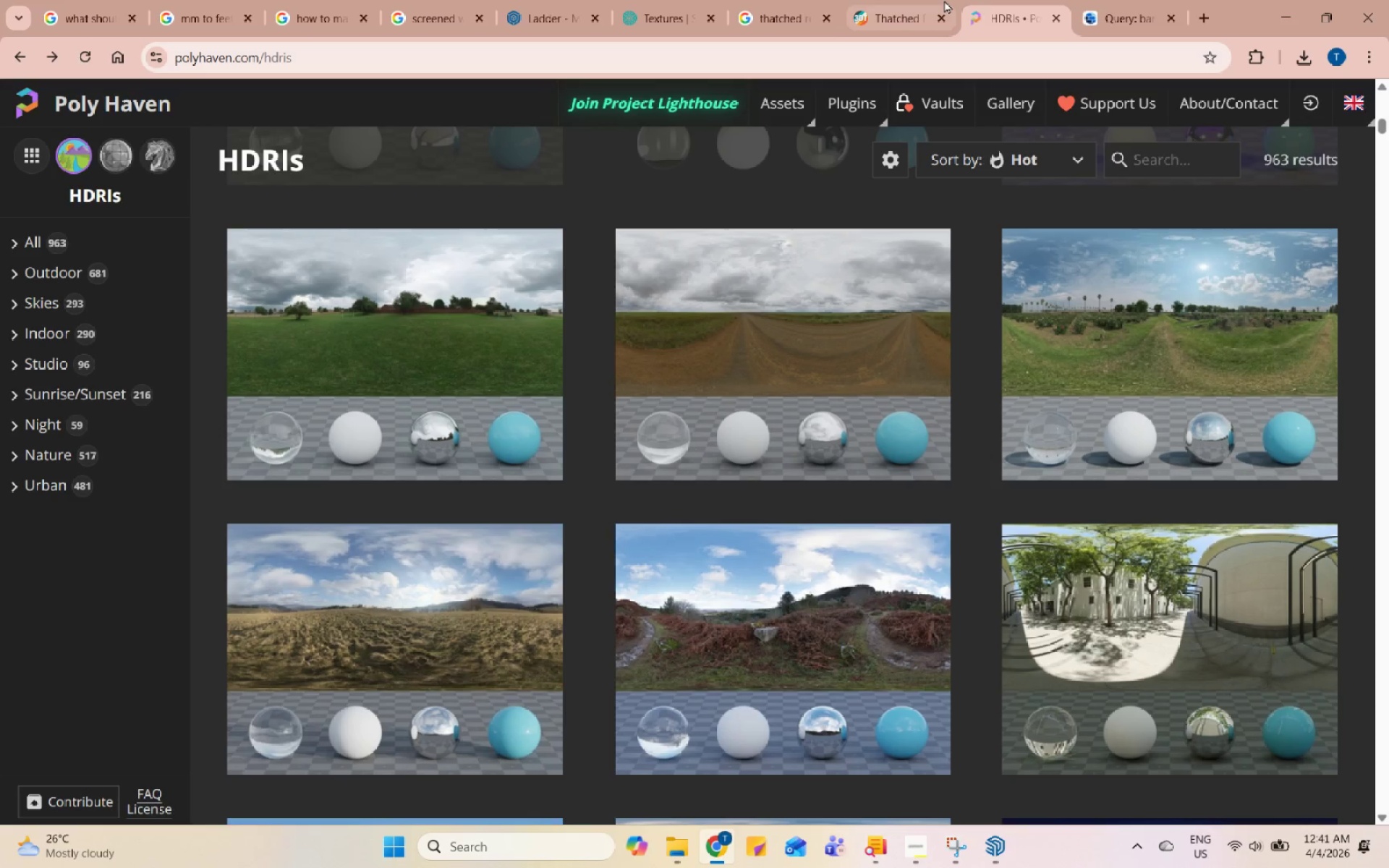 
left_click([943, 0])
 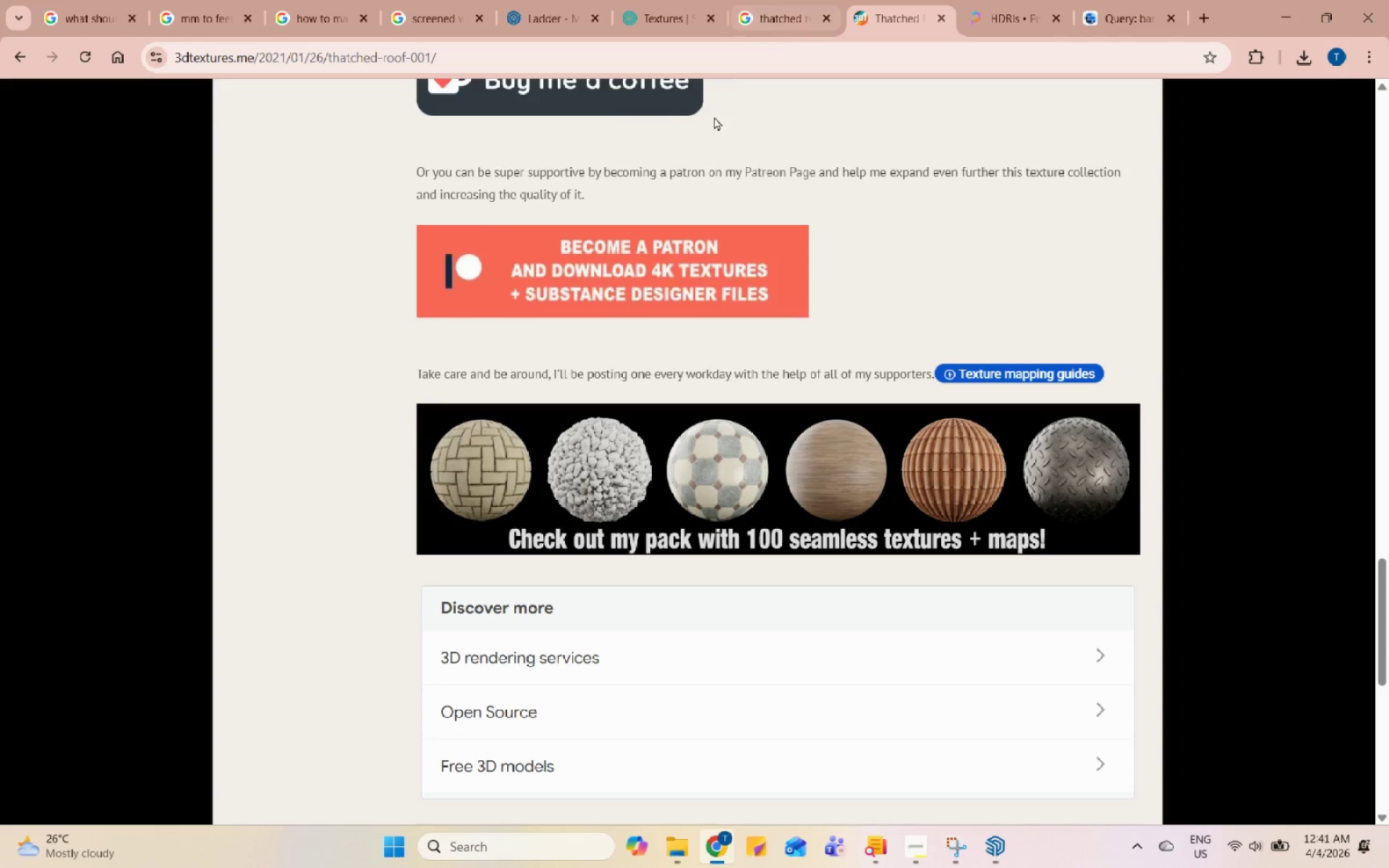 
scroll: coordinate [290, 230], scroll_direction: up, amount: 25.0
 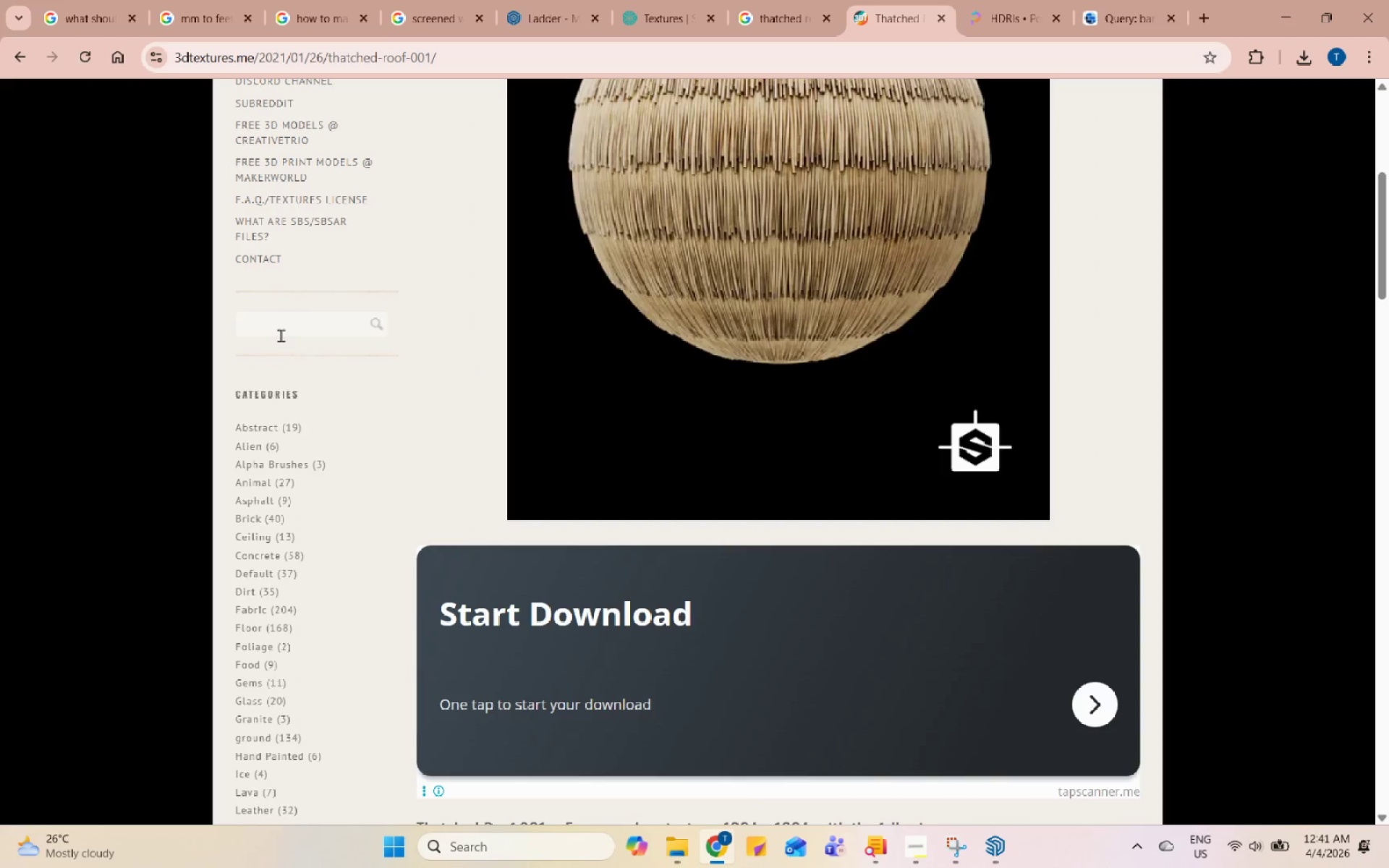 
left_click([281, 335])
 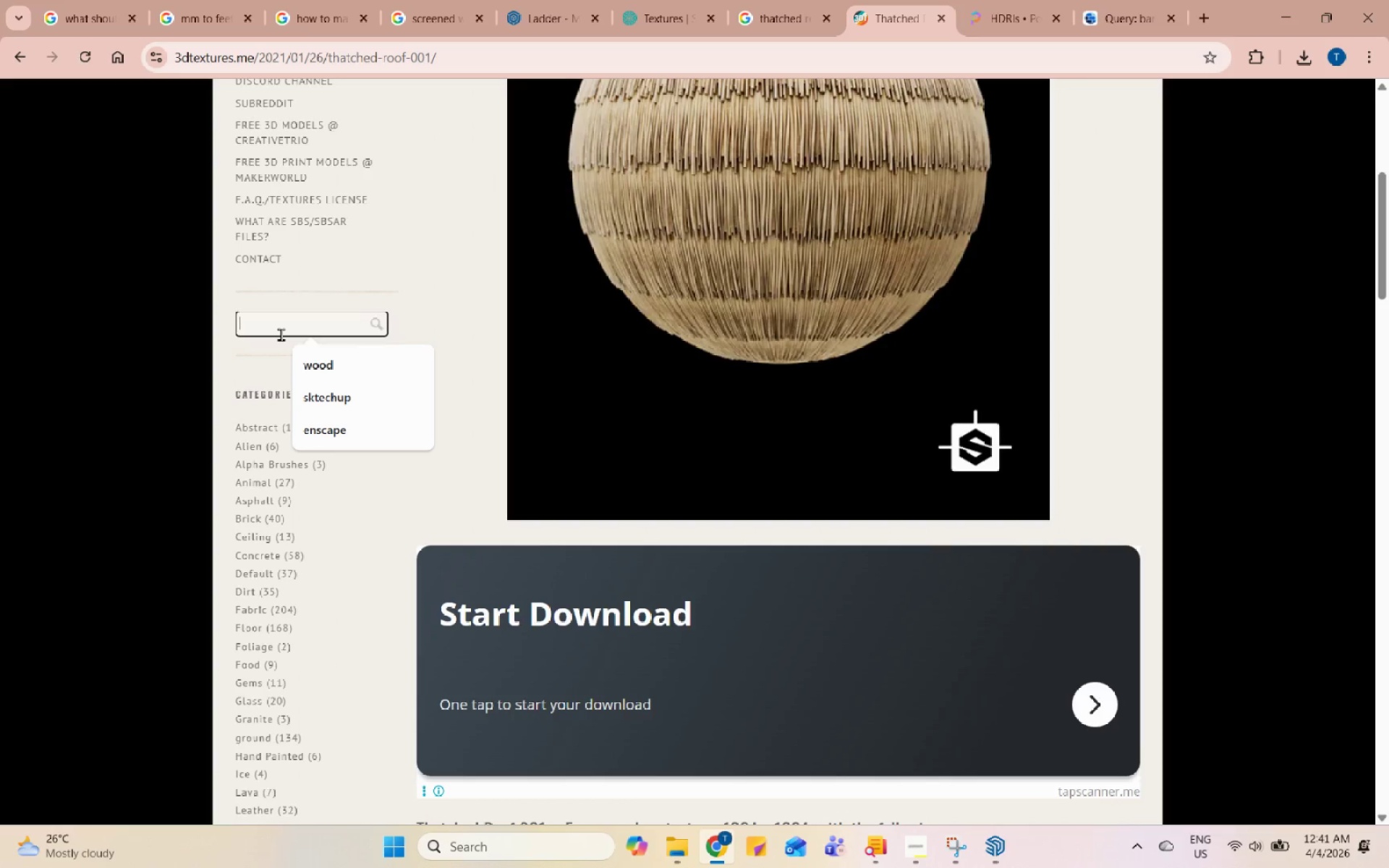 
type(bamboo)
 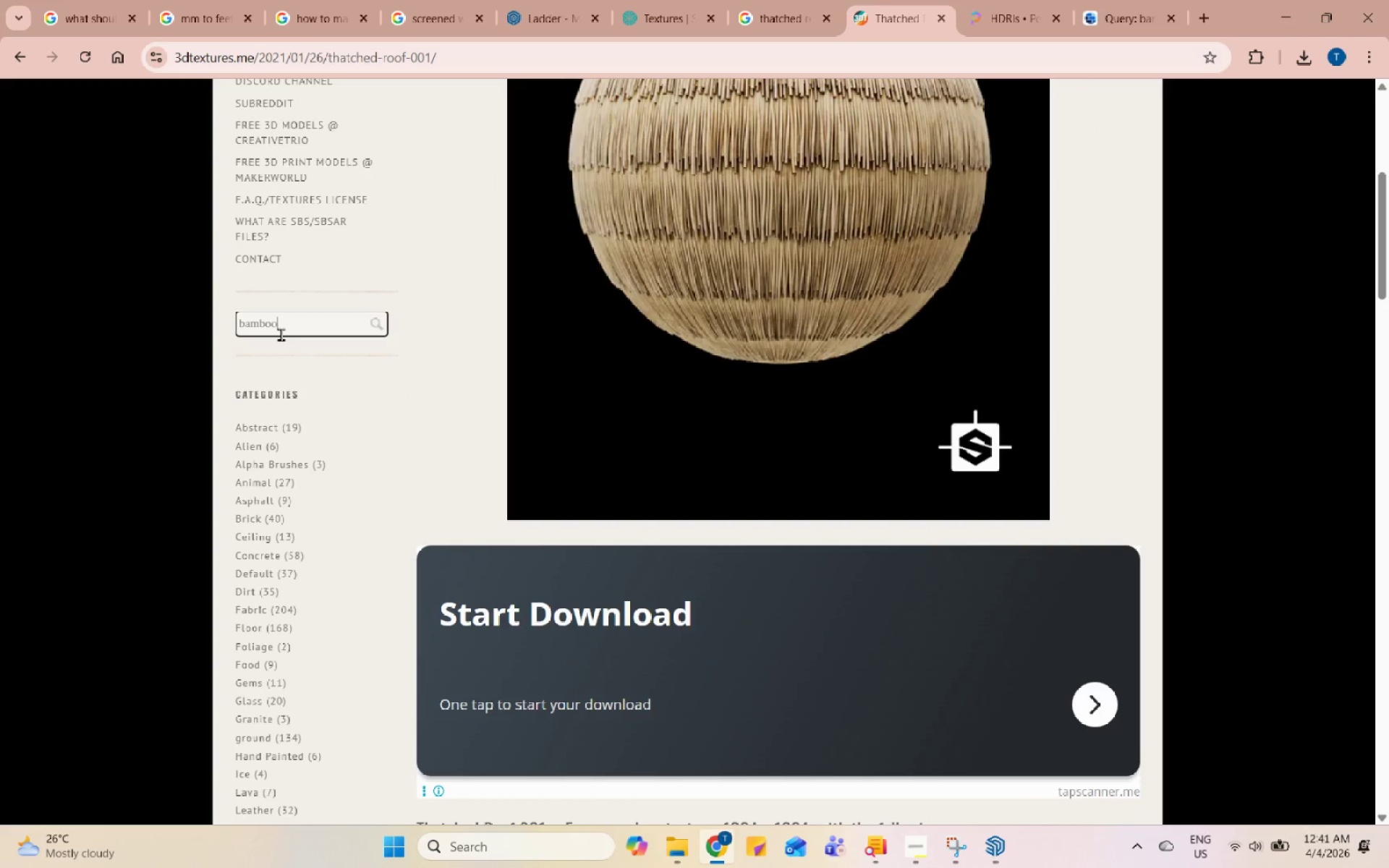 
key(Enter)
 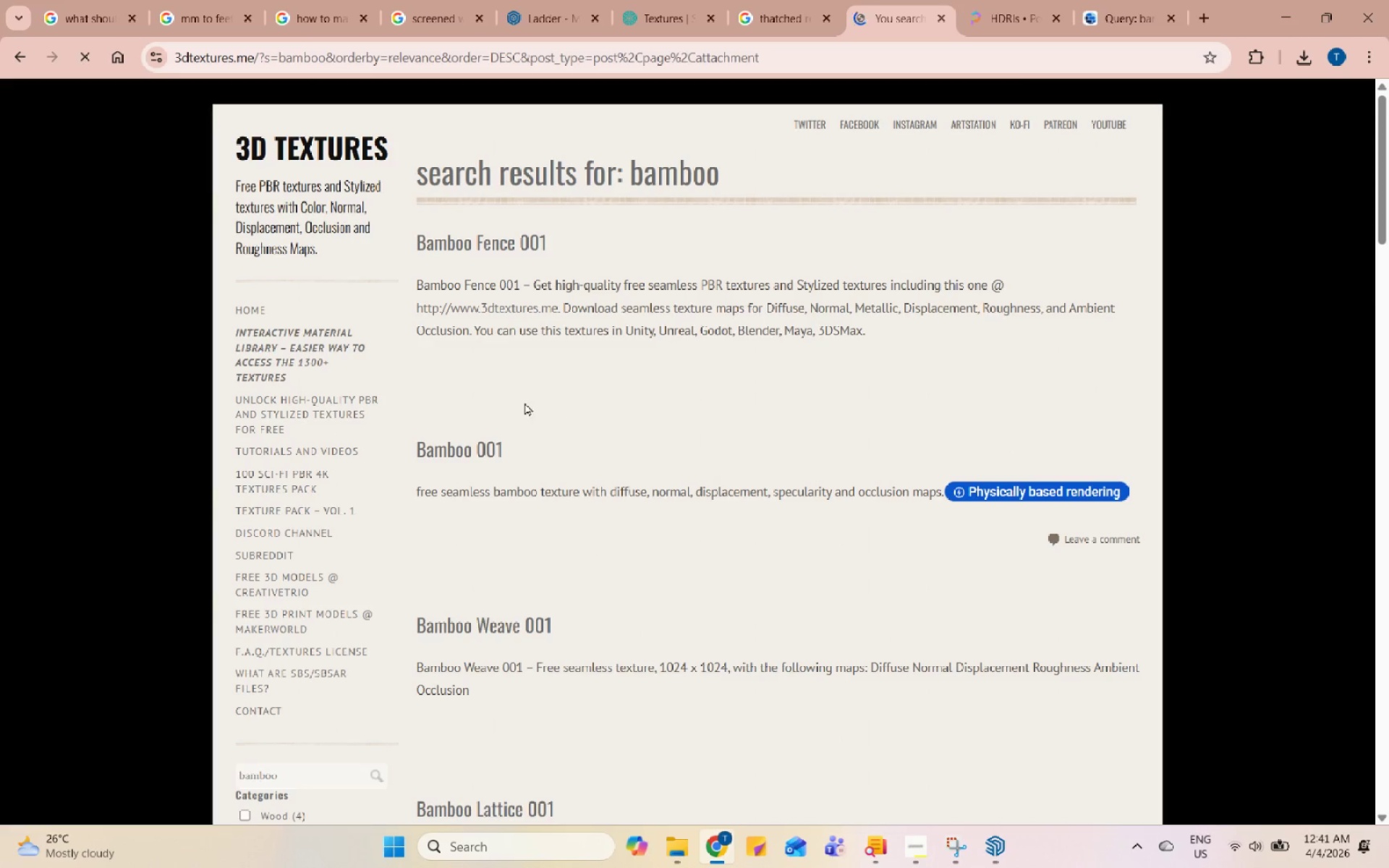 
scroll: coordinate [520, 459], scroll_direction: down, amount: 2.0
 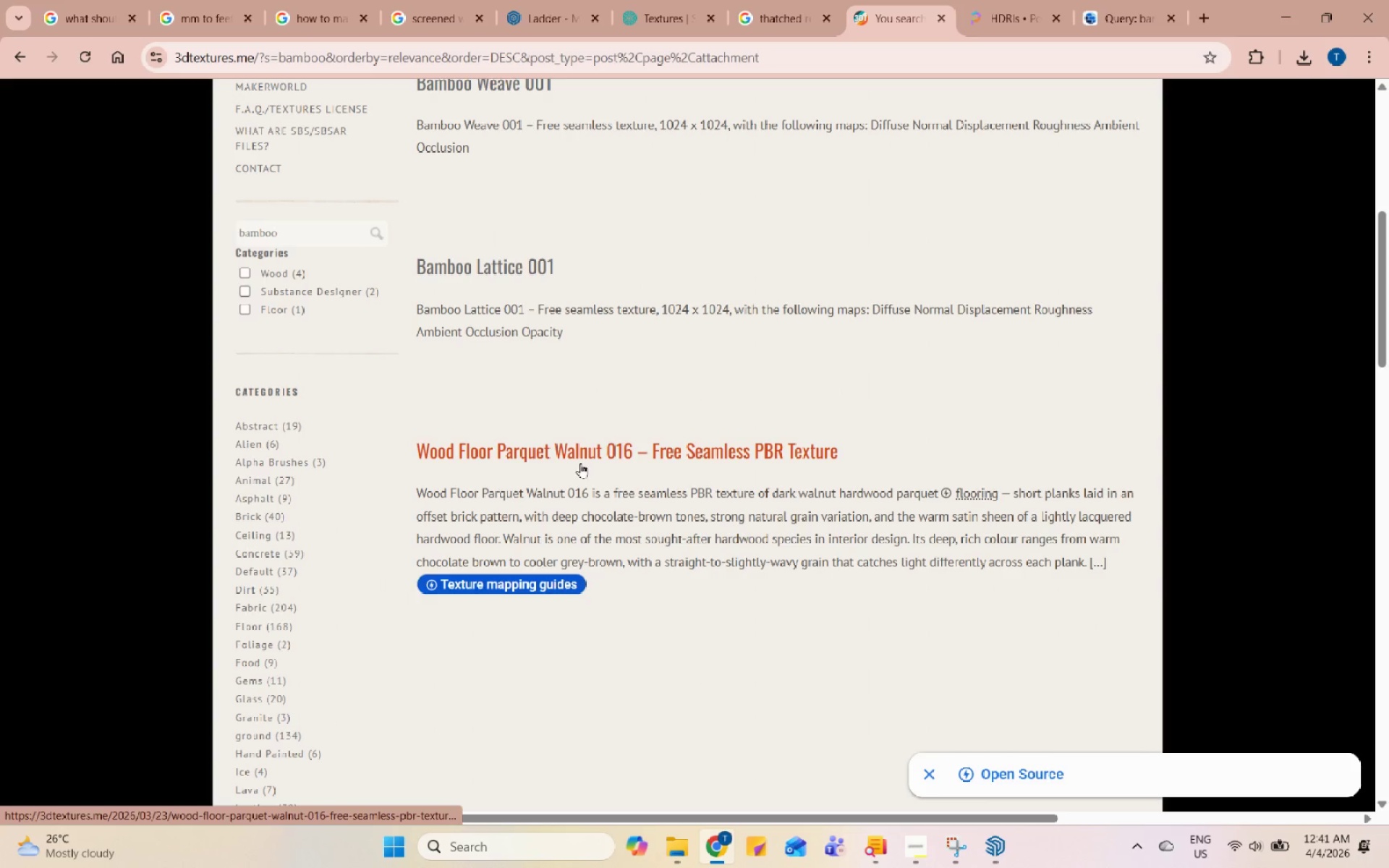 
scroll: coordinate [585, 464], scroll_direction: up, amount: 12.0
 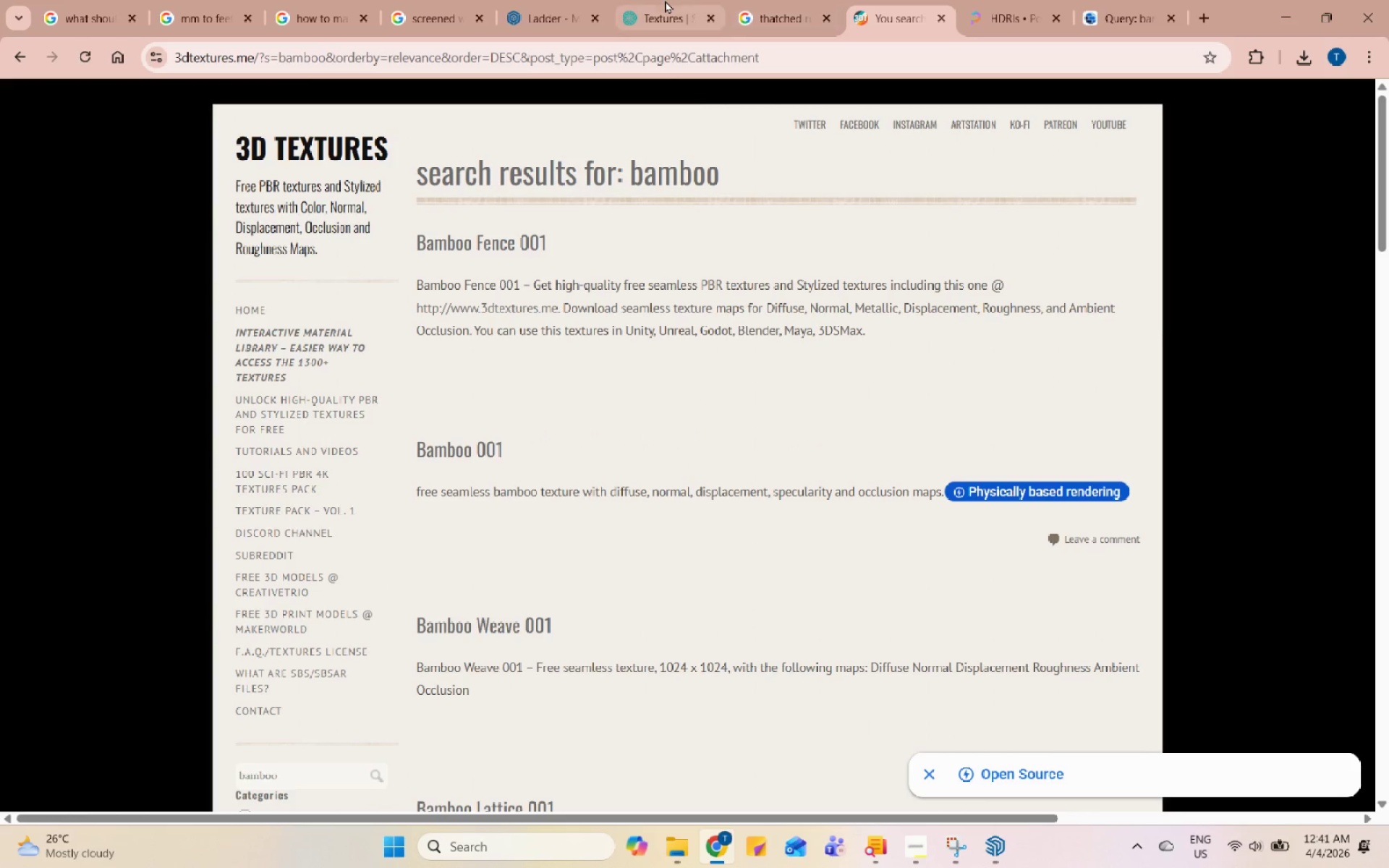 
left_click([792, 0])
 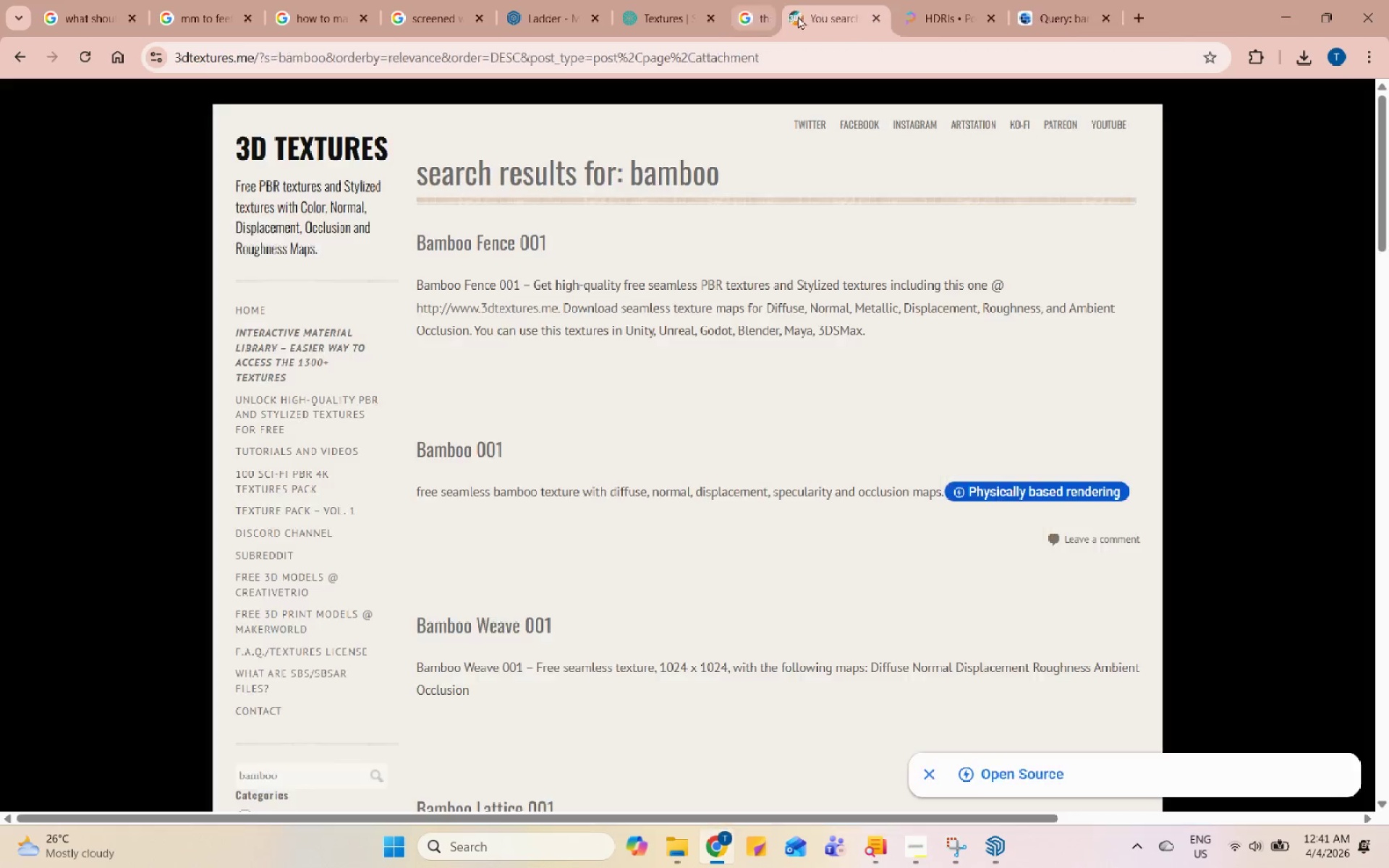 
double_click([629, 0])
 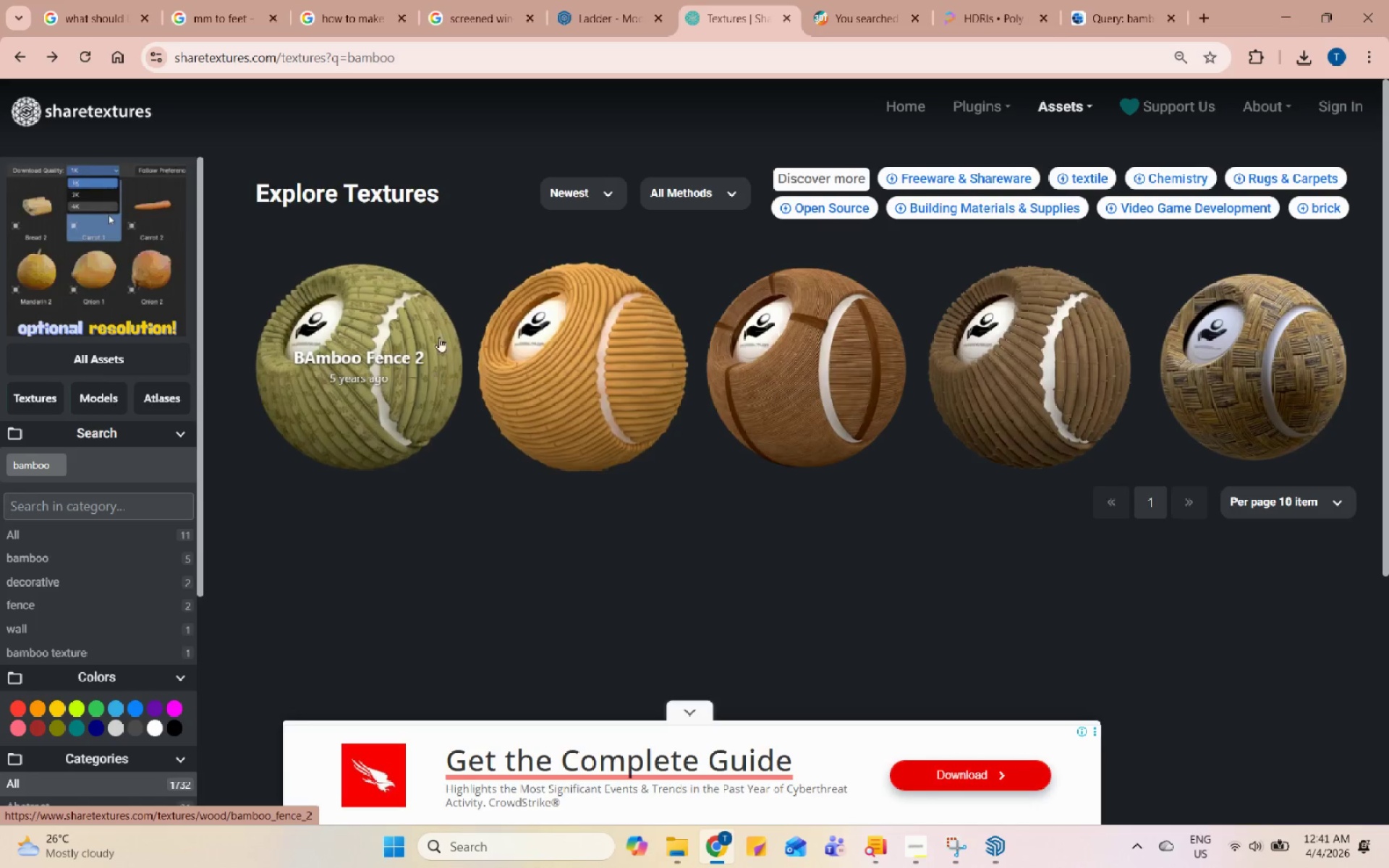 
left_click([569, 0])
 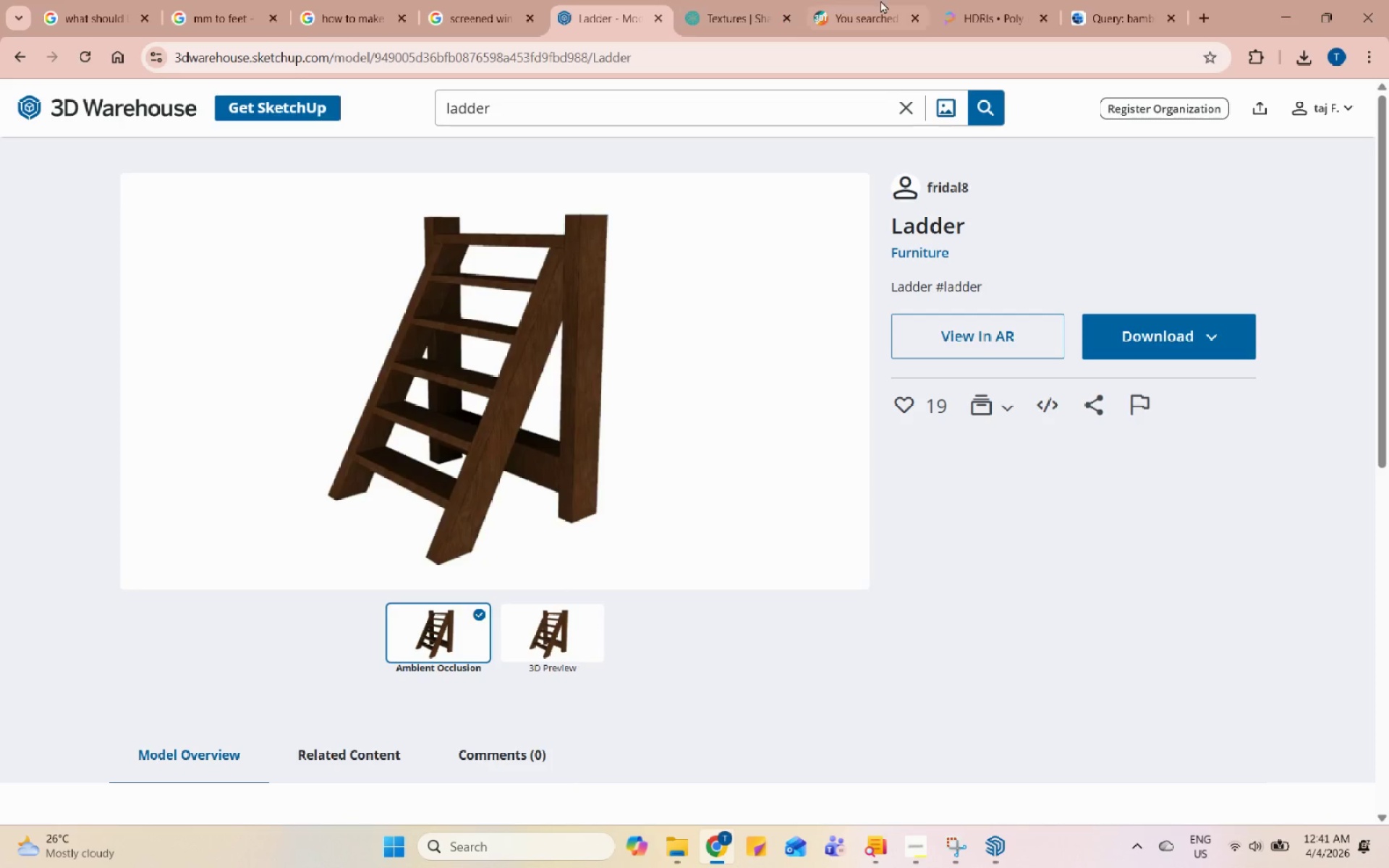 
left_click([879, 0])
 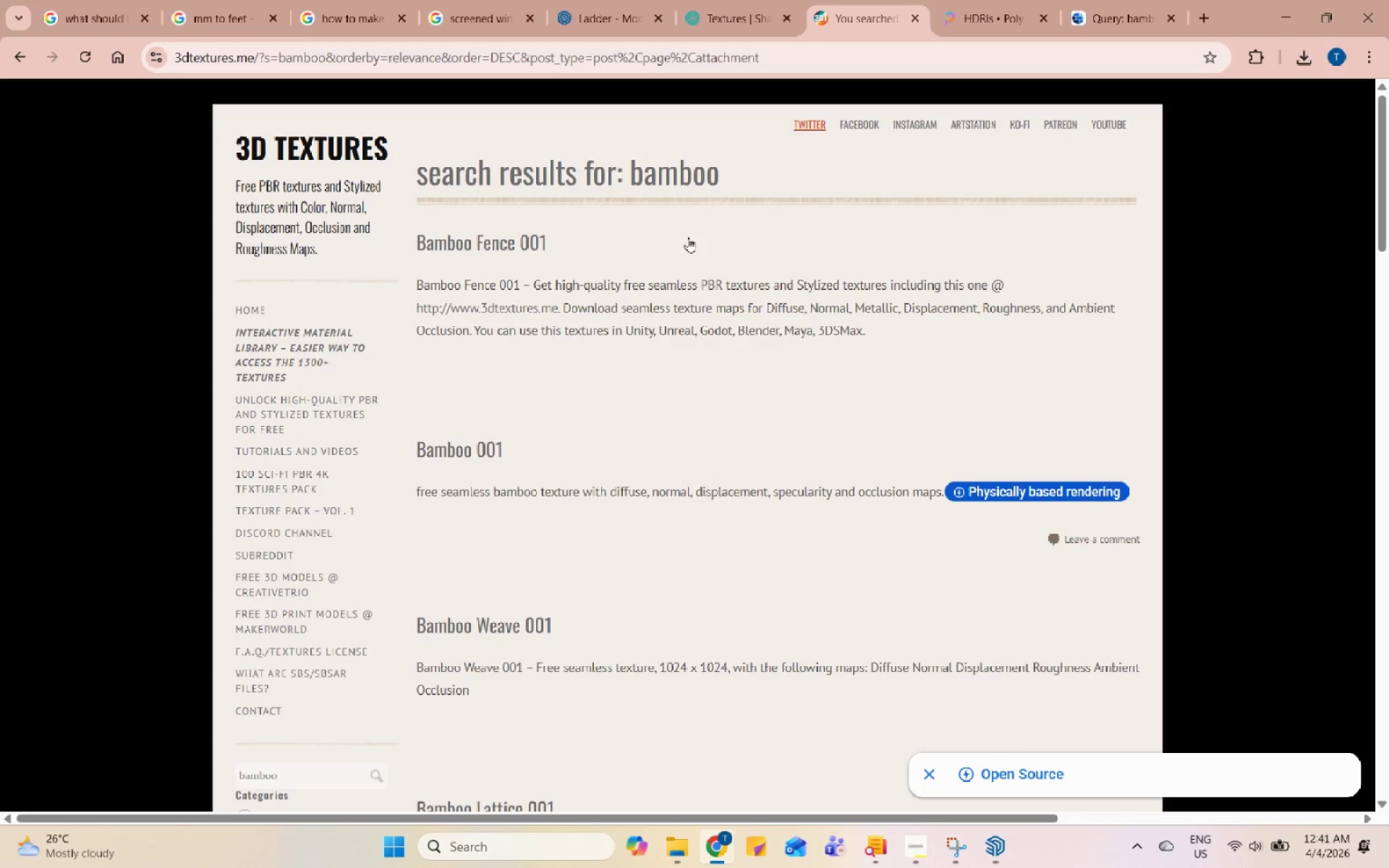 
scroll: coordinate [520, 479], scroll_direction: down, amount: 9.0
 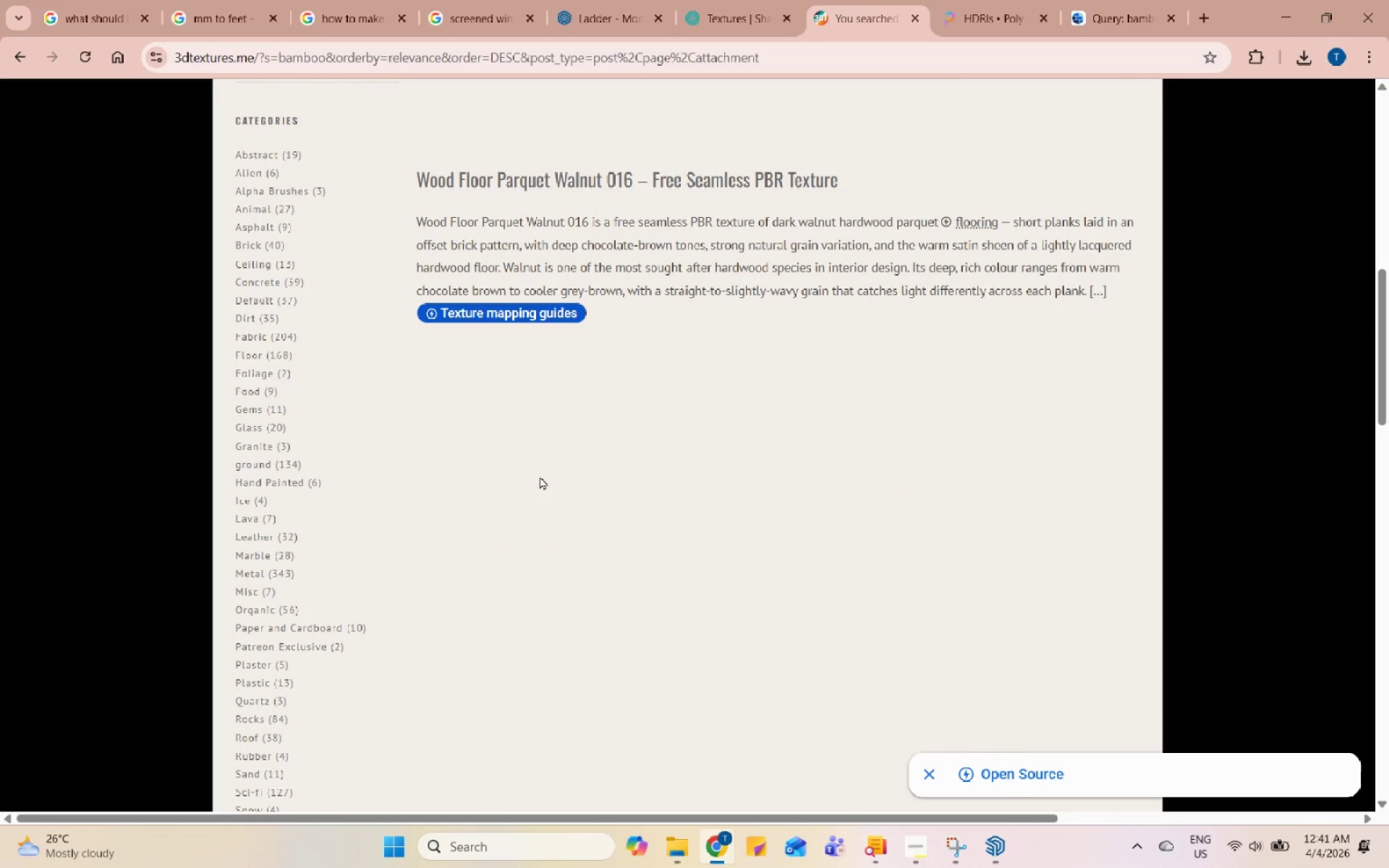 
scroll: coordinate [580, 400], scroll_direction: up, amount: 11.0
 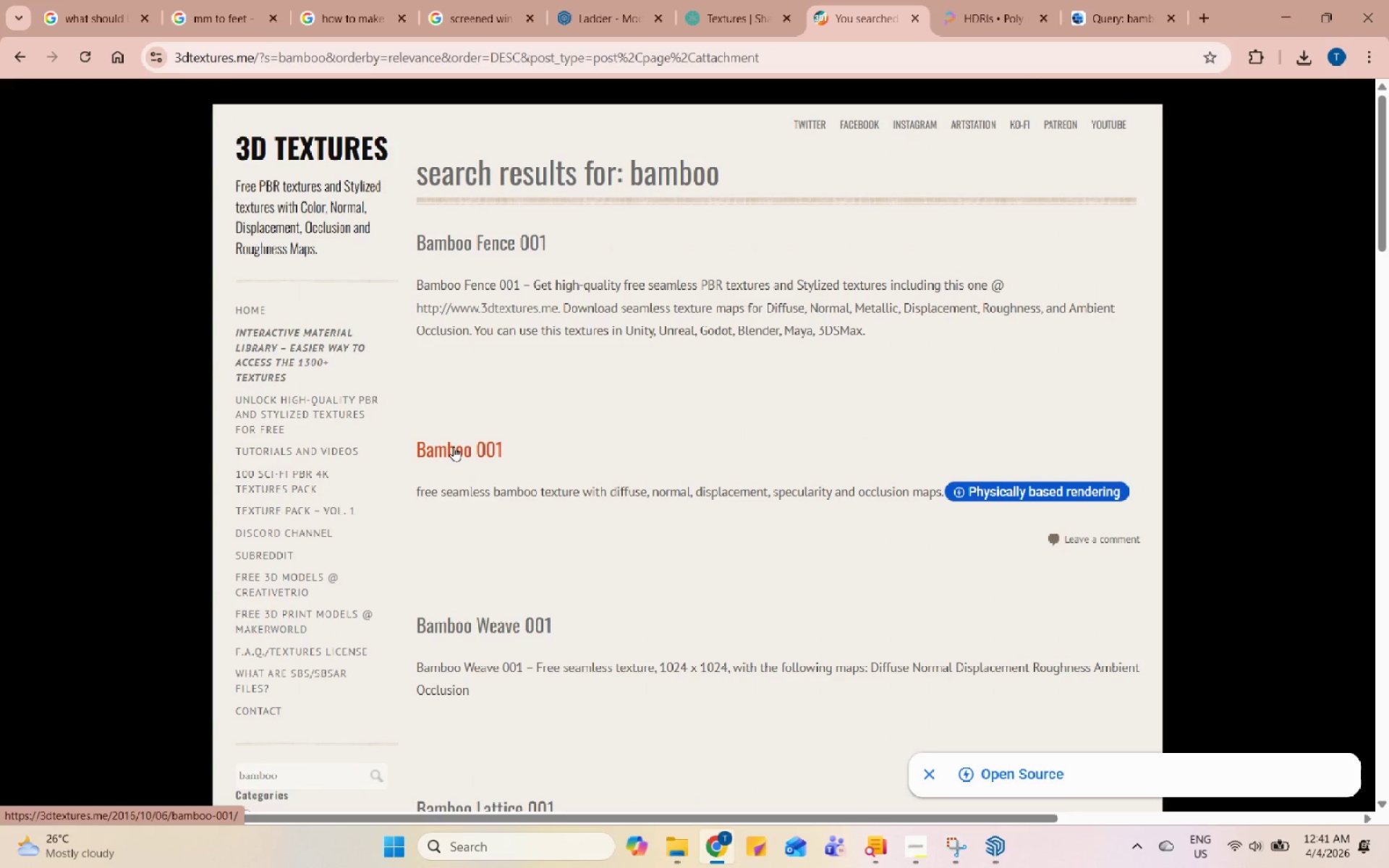 
left_click([454, 446])
 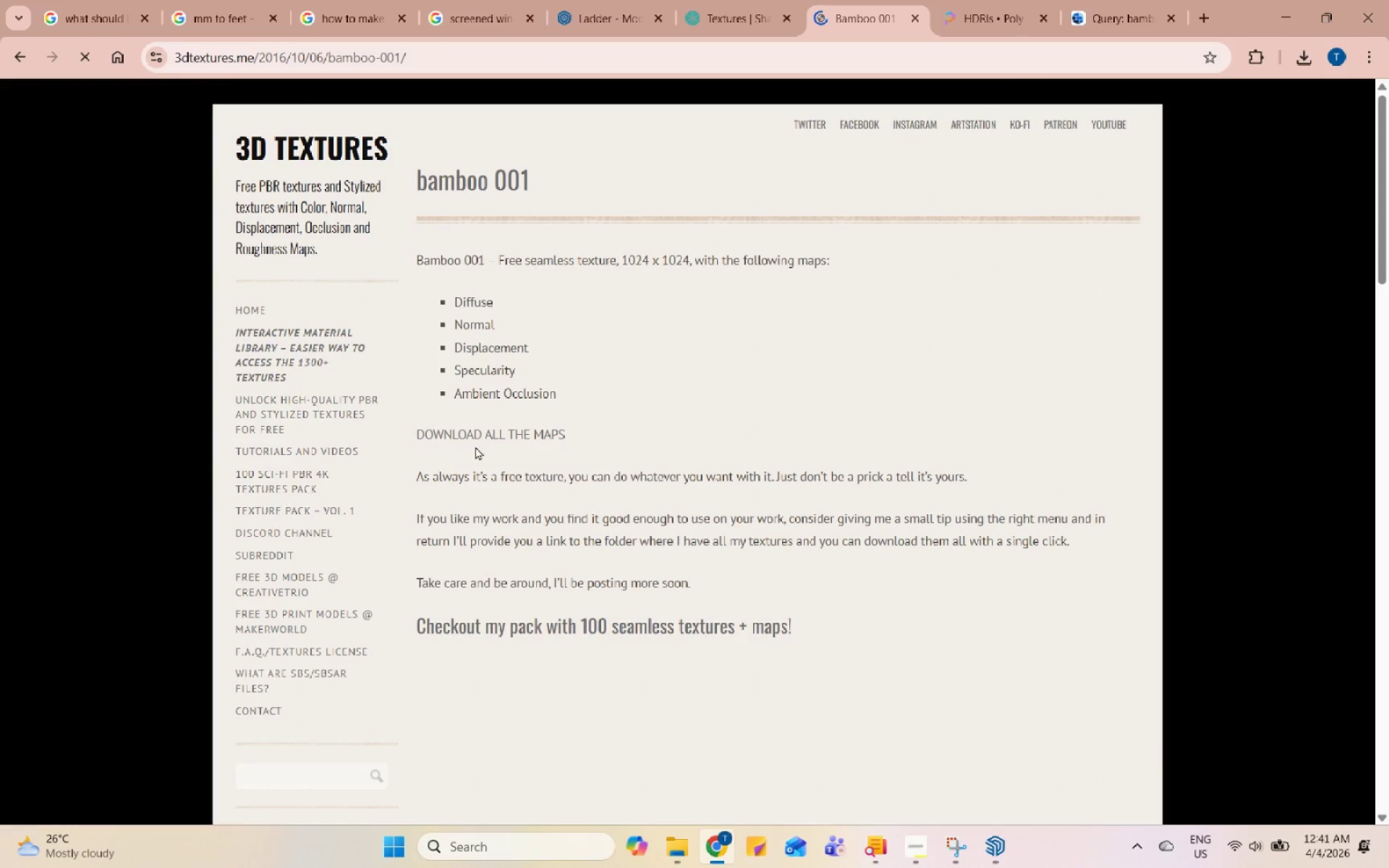 
scroll: coordinate [633, 470], scroll_direction: down, amount: 1.0
 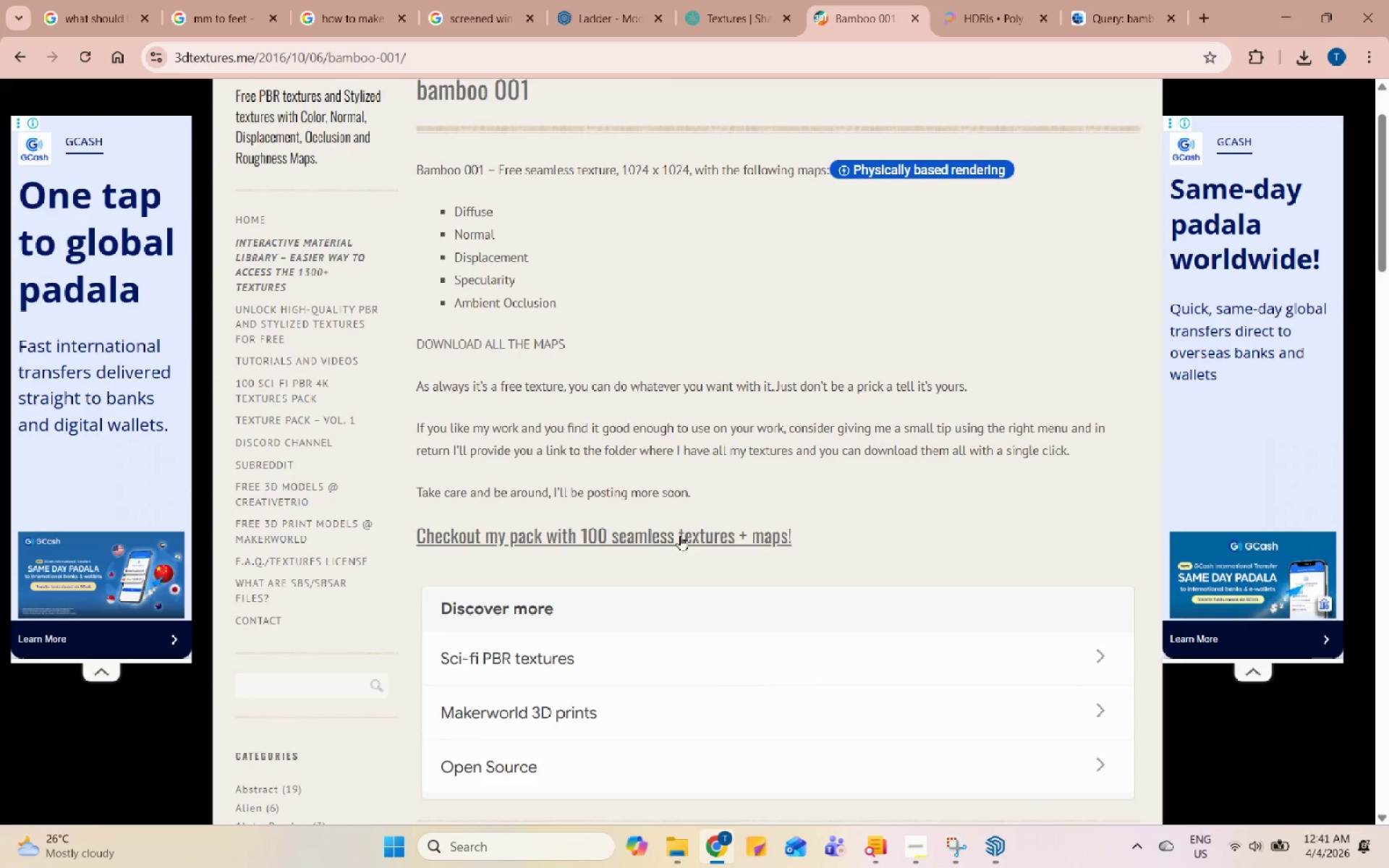 
scroll: coordinate [914, 569], scroll_direction: up, amount: 6.0
 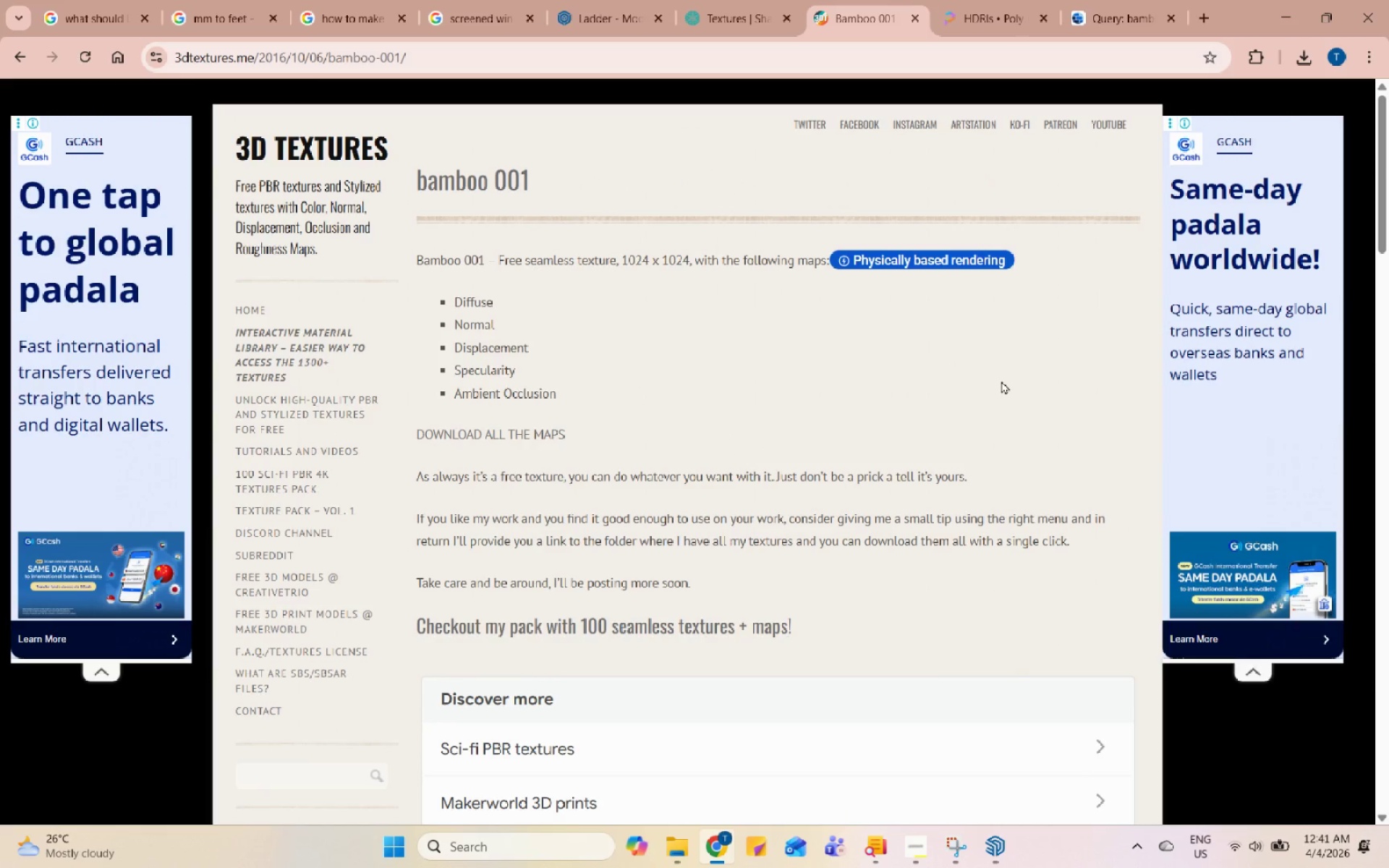 
scroll: coordinate [1001, 382], scroll_direction: down, amount: 7.0
 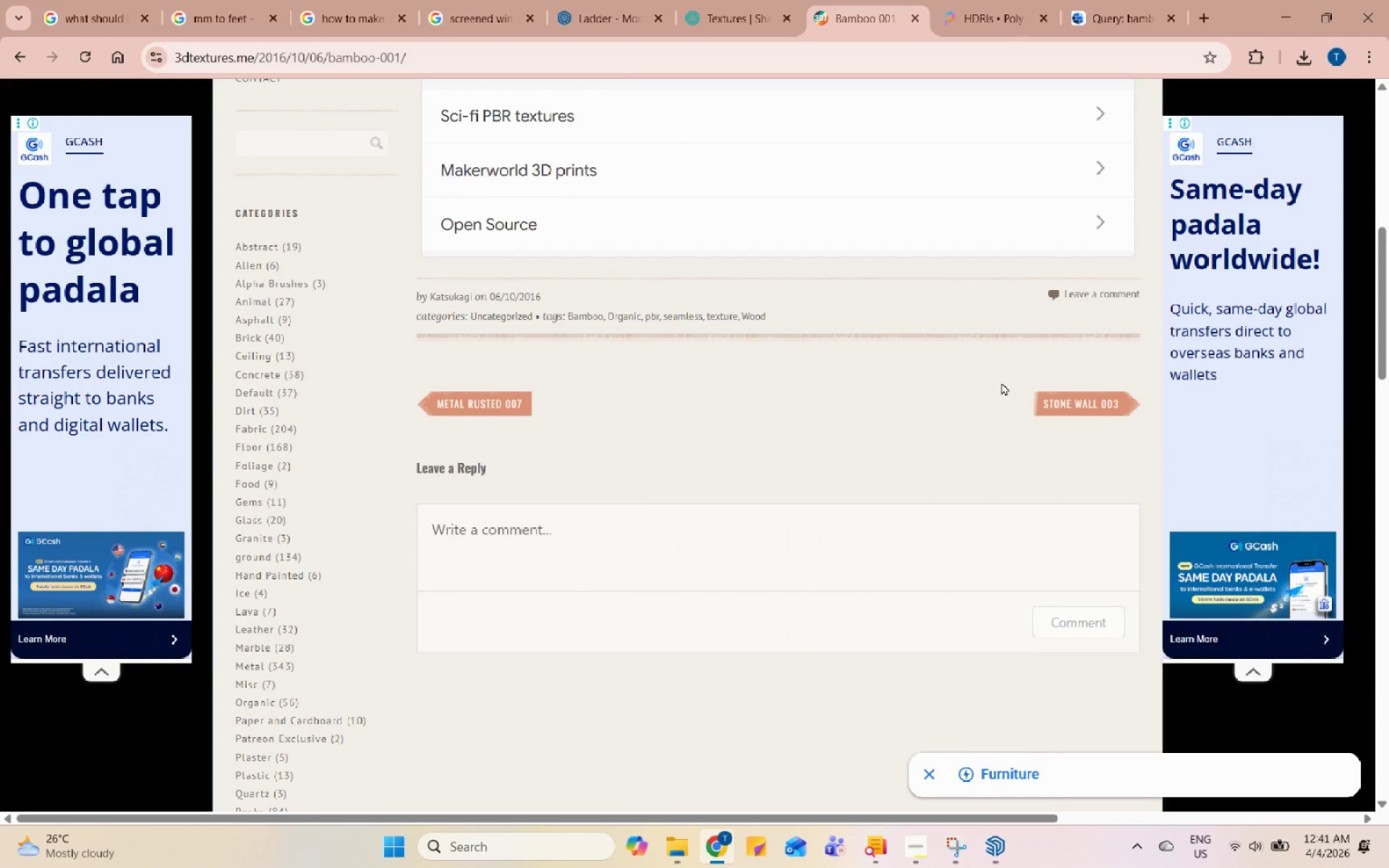 
scroll: coordinate [1001, 382], scroll_direction: up, amount: 6.0
 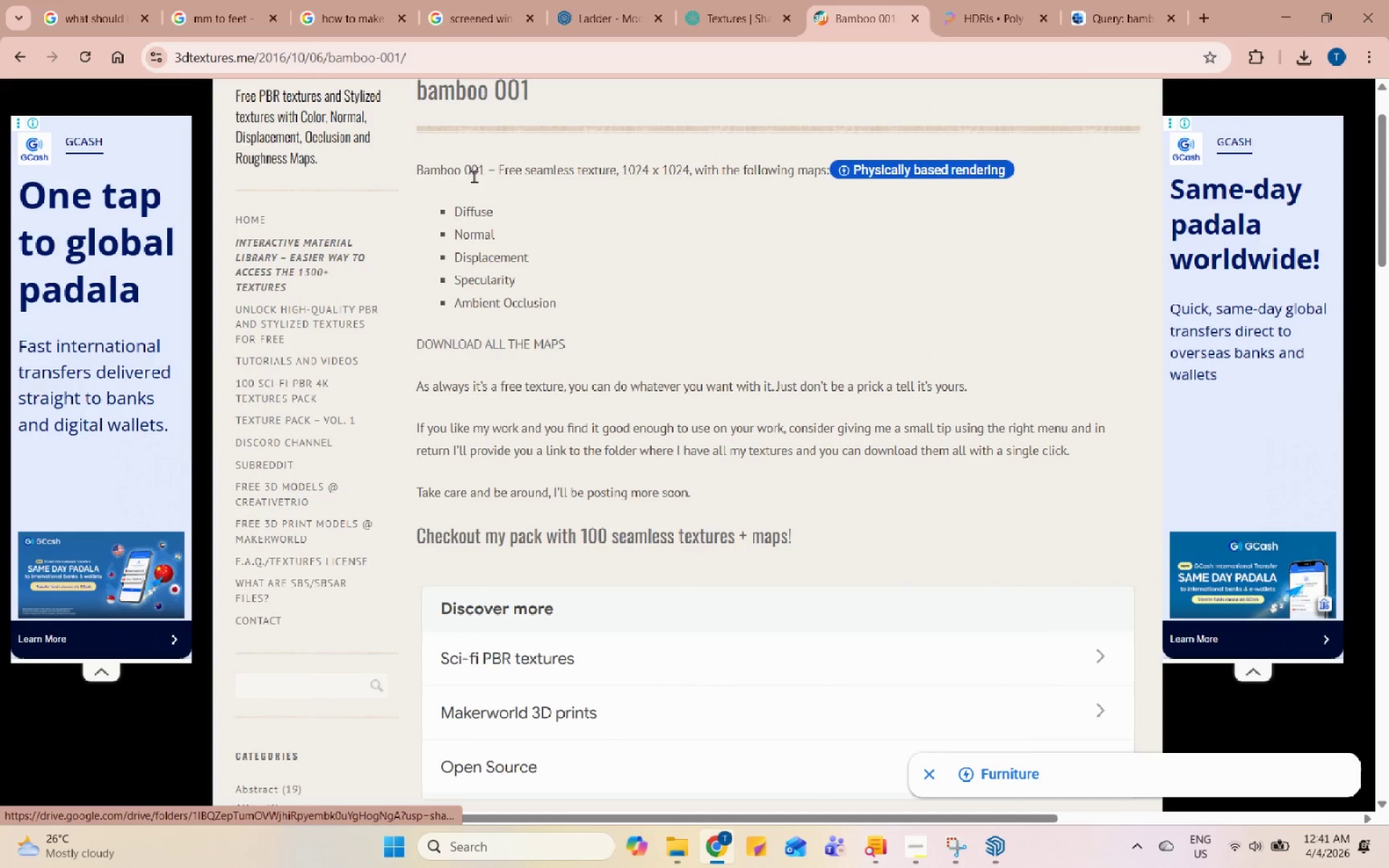 
left_click([88, 60])
 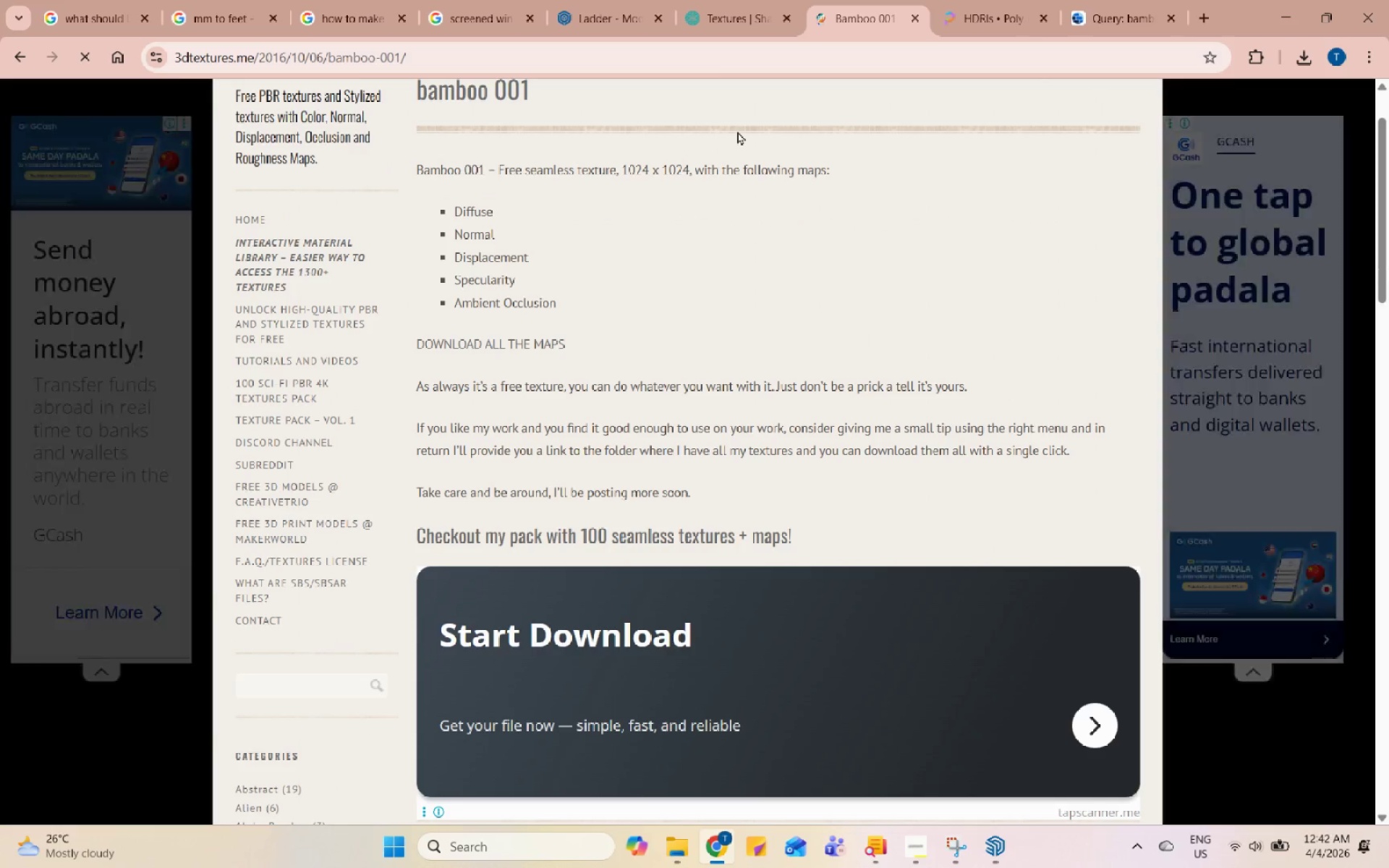 
double_click([739, 128])
 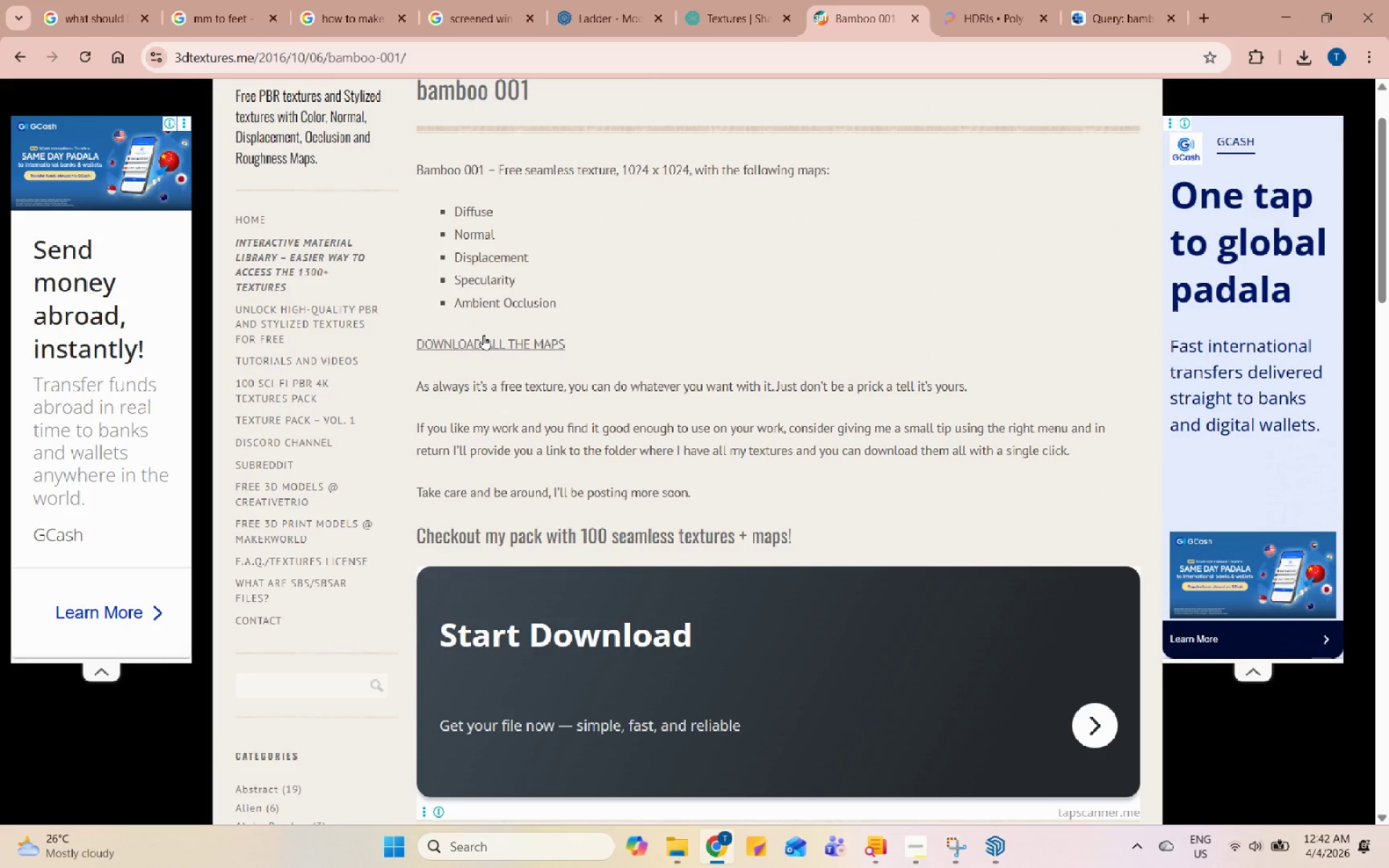 
left_click([499, 347])
 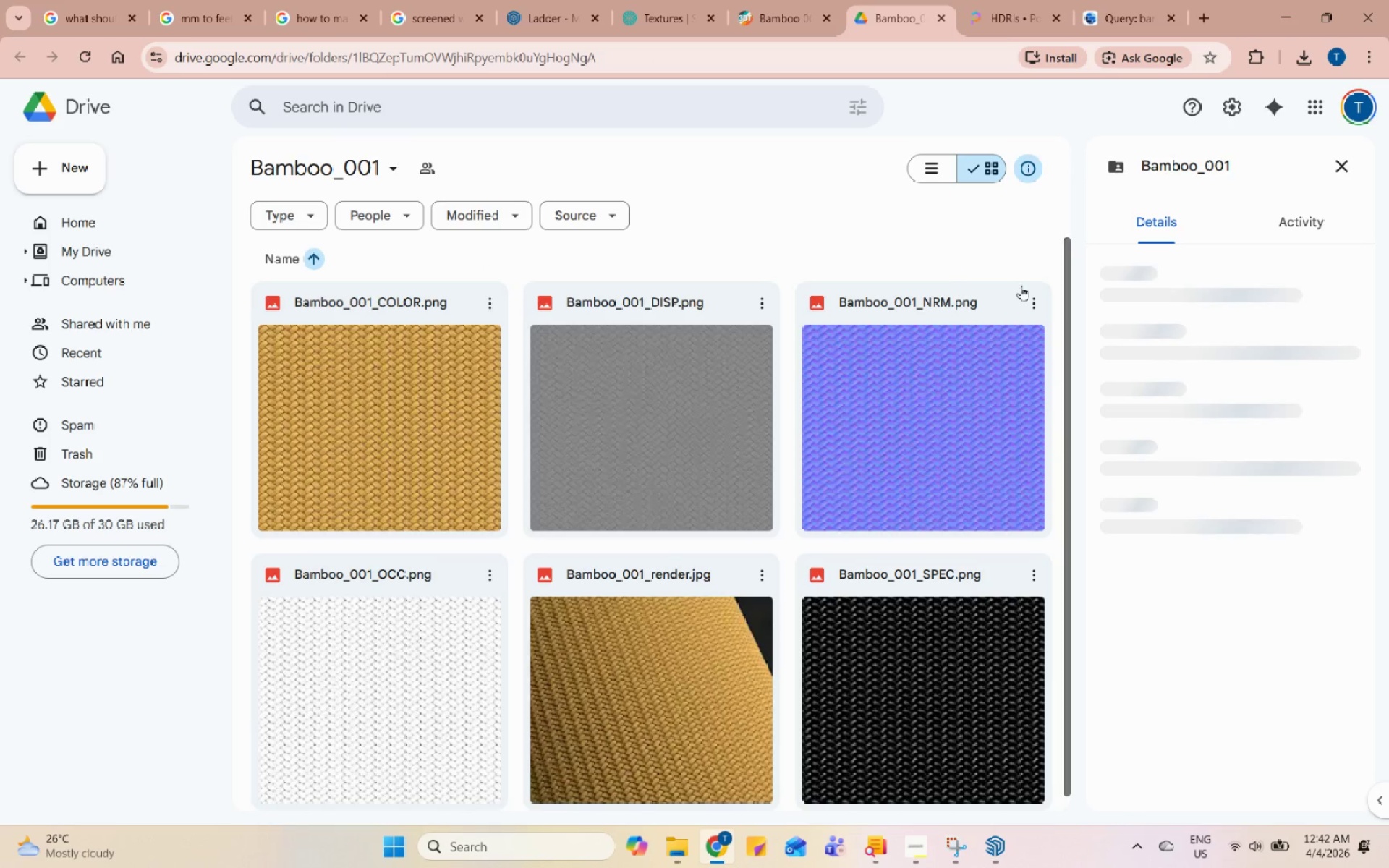 
left_click([943, 24])
 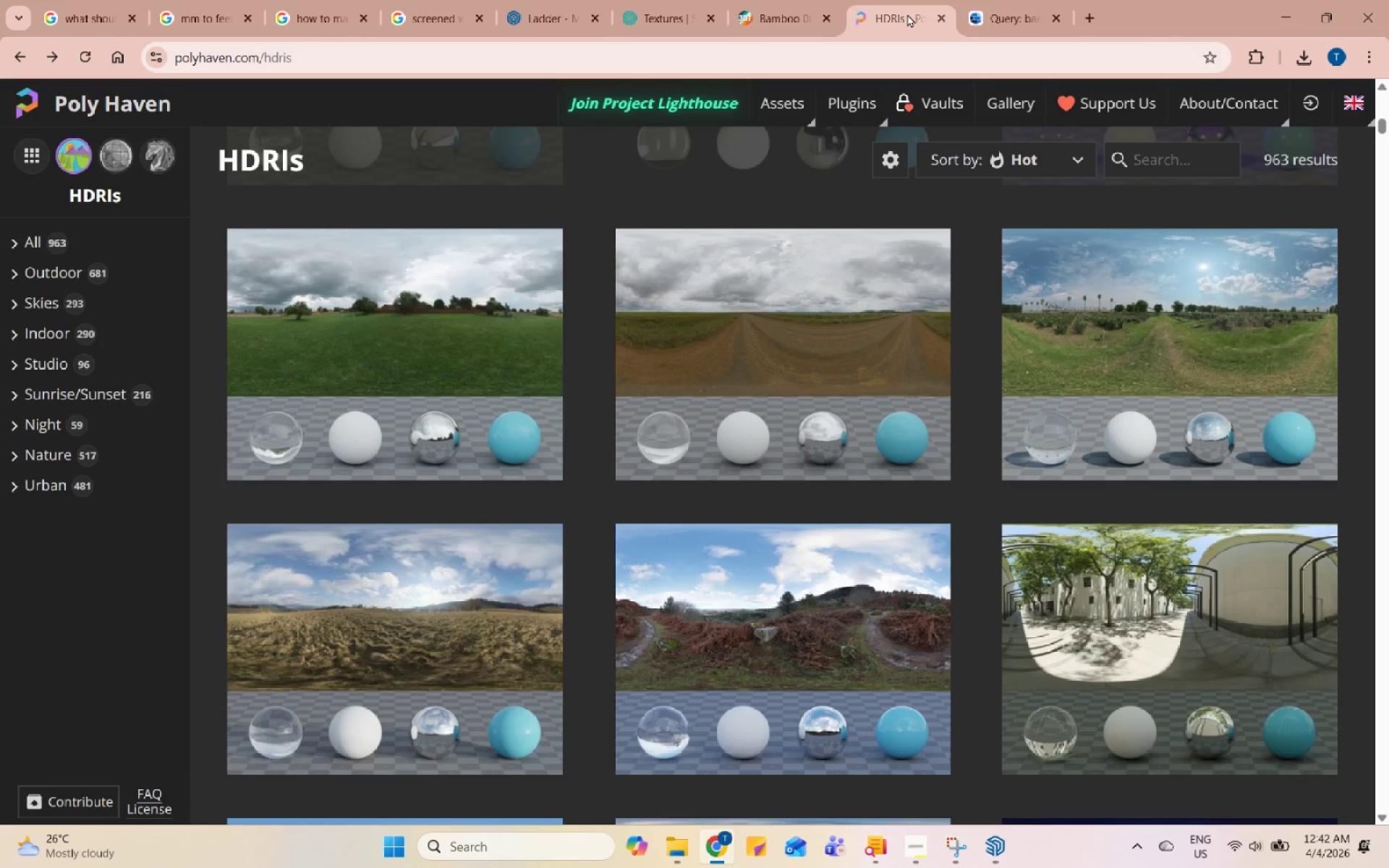 
left_click([1019, 14])
 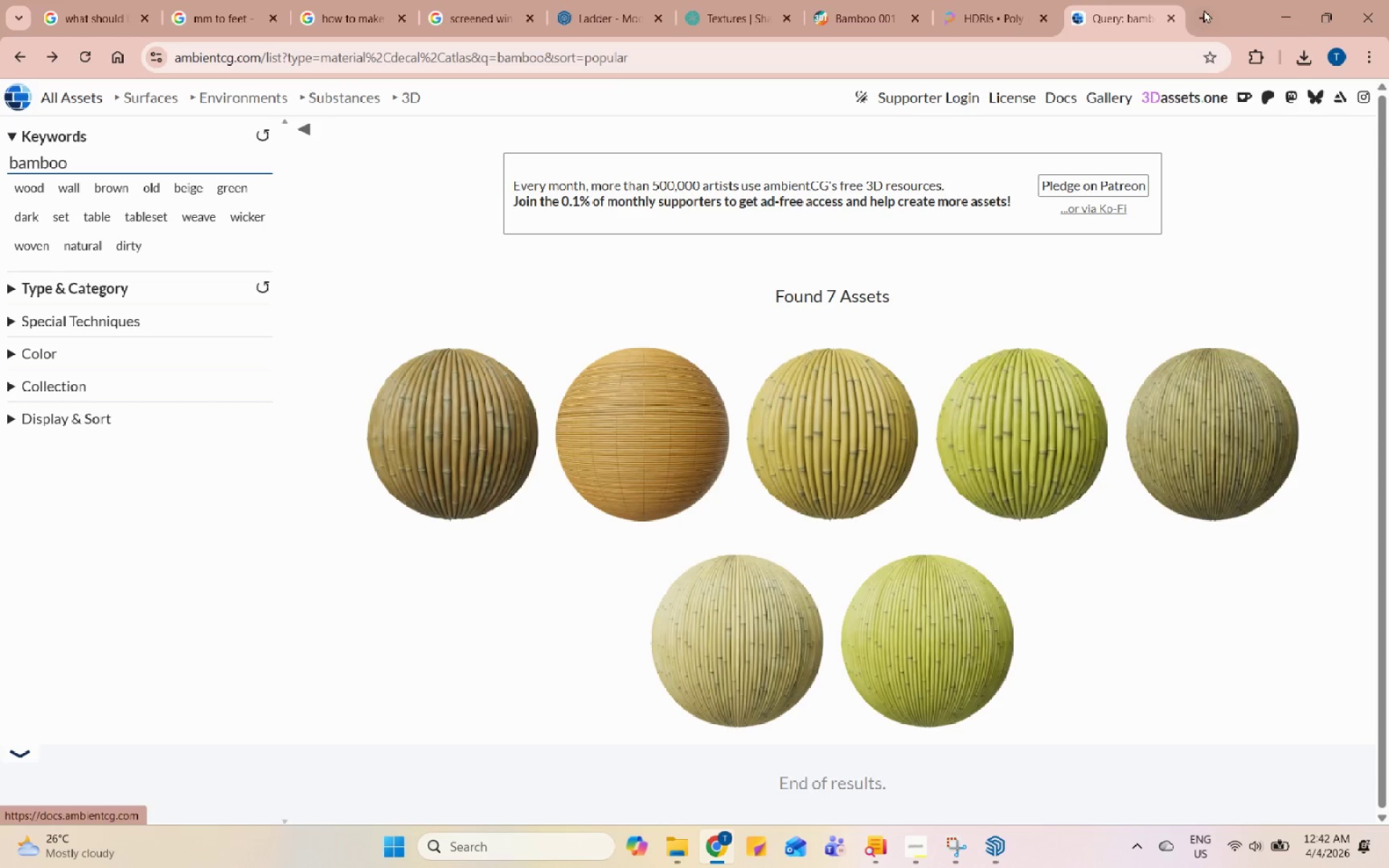 
left_click([1205, 14])
 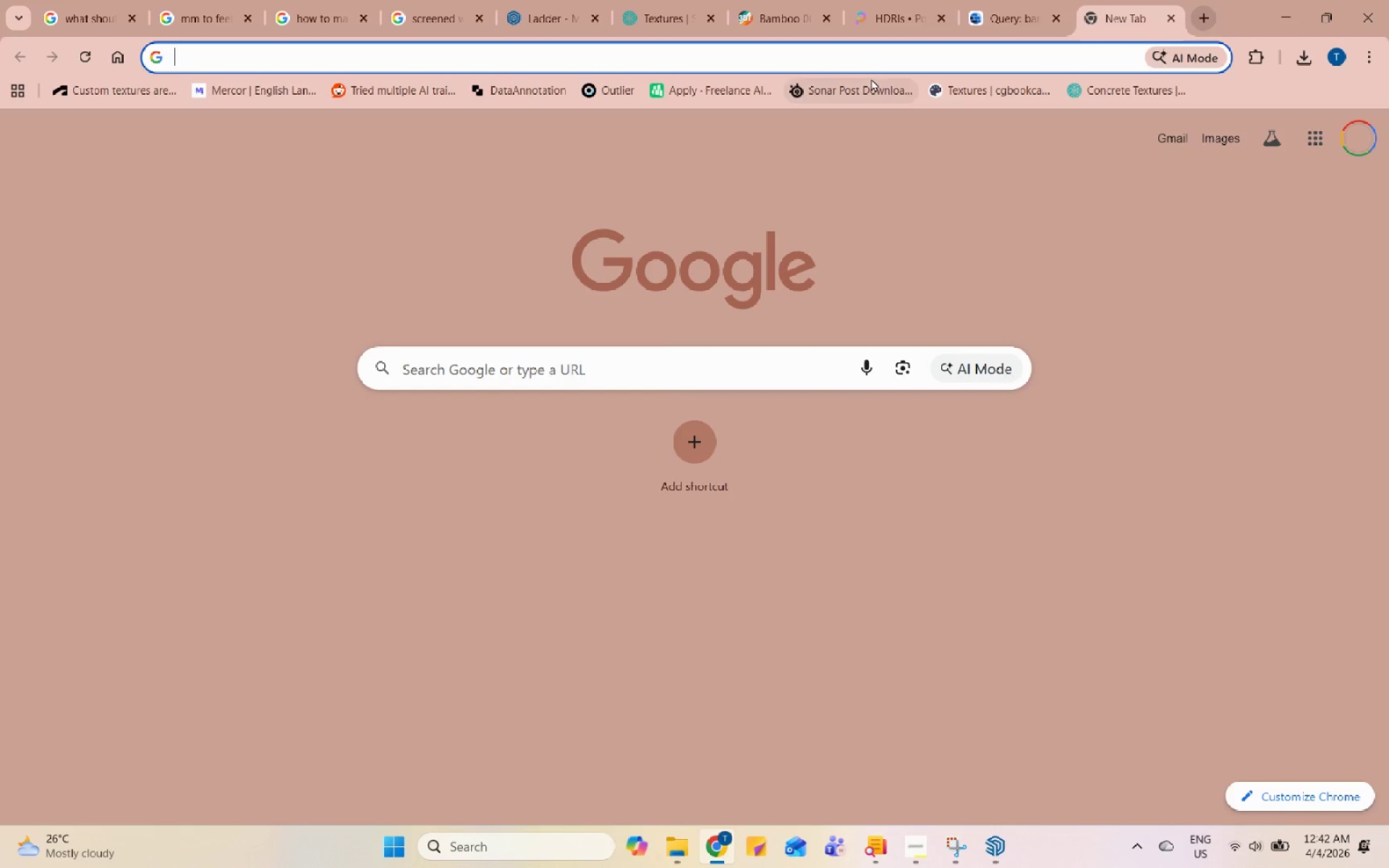 
left_click([873, 63])
 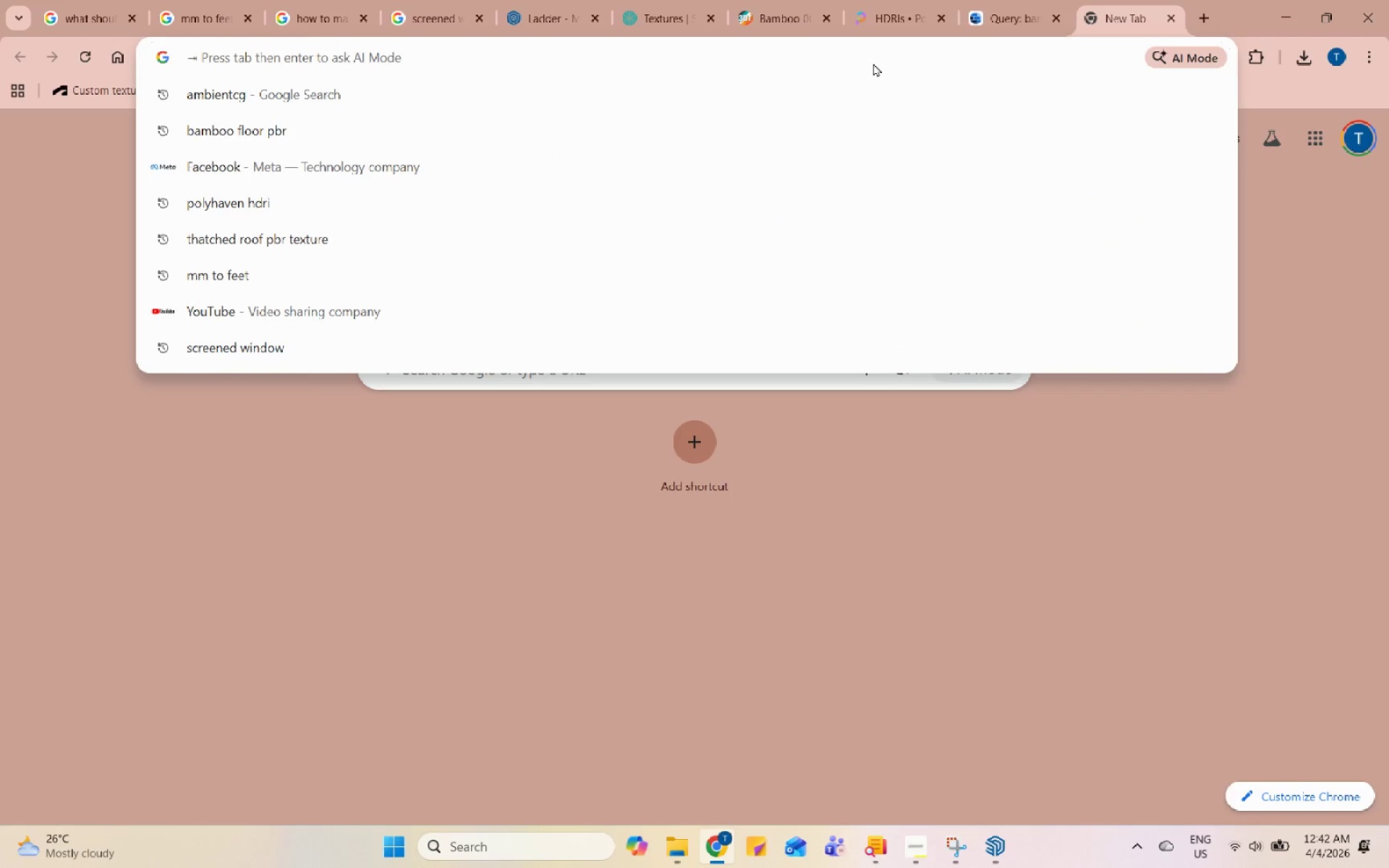 
type(bamboo pbr)
 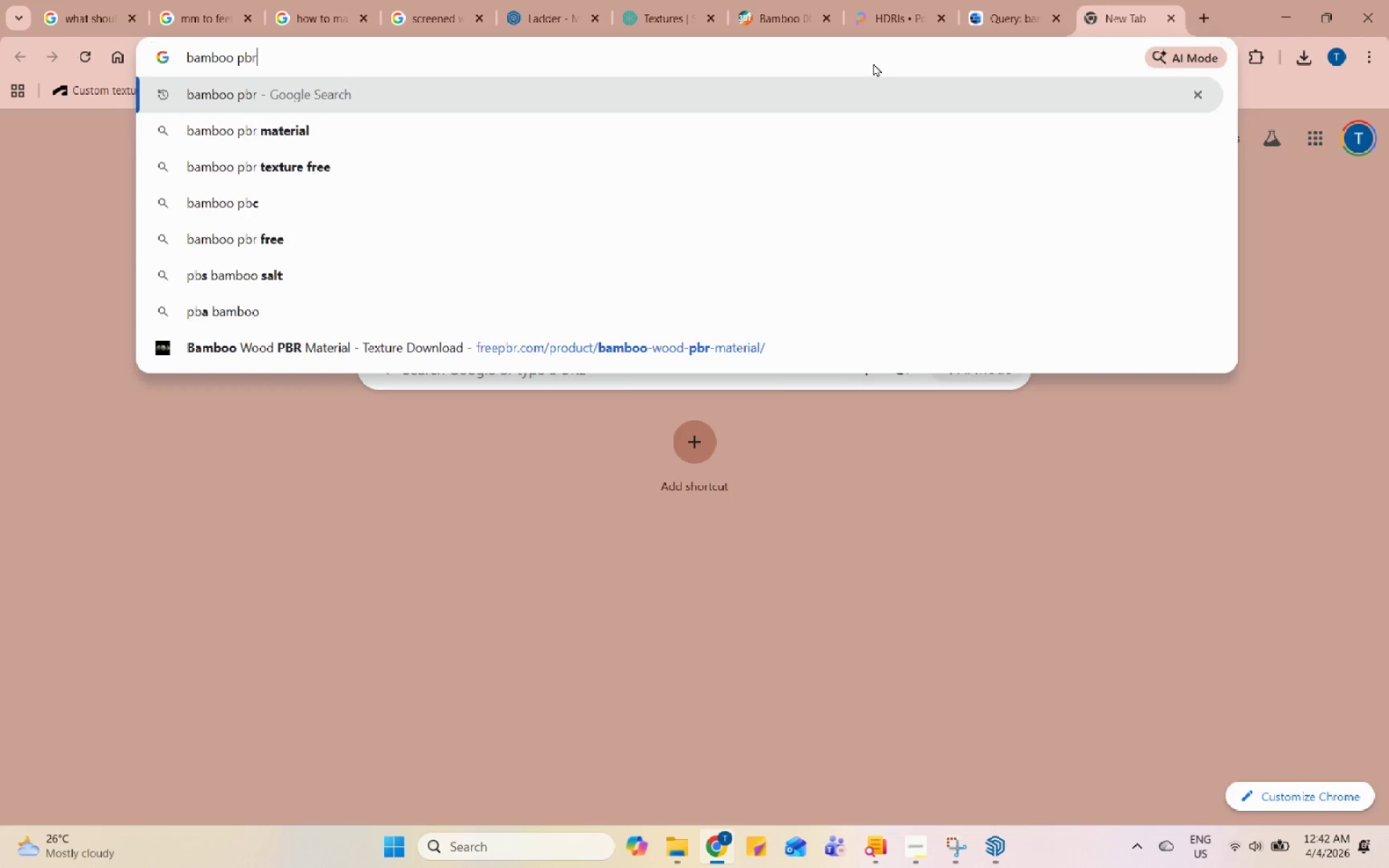 
key(Enter)
 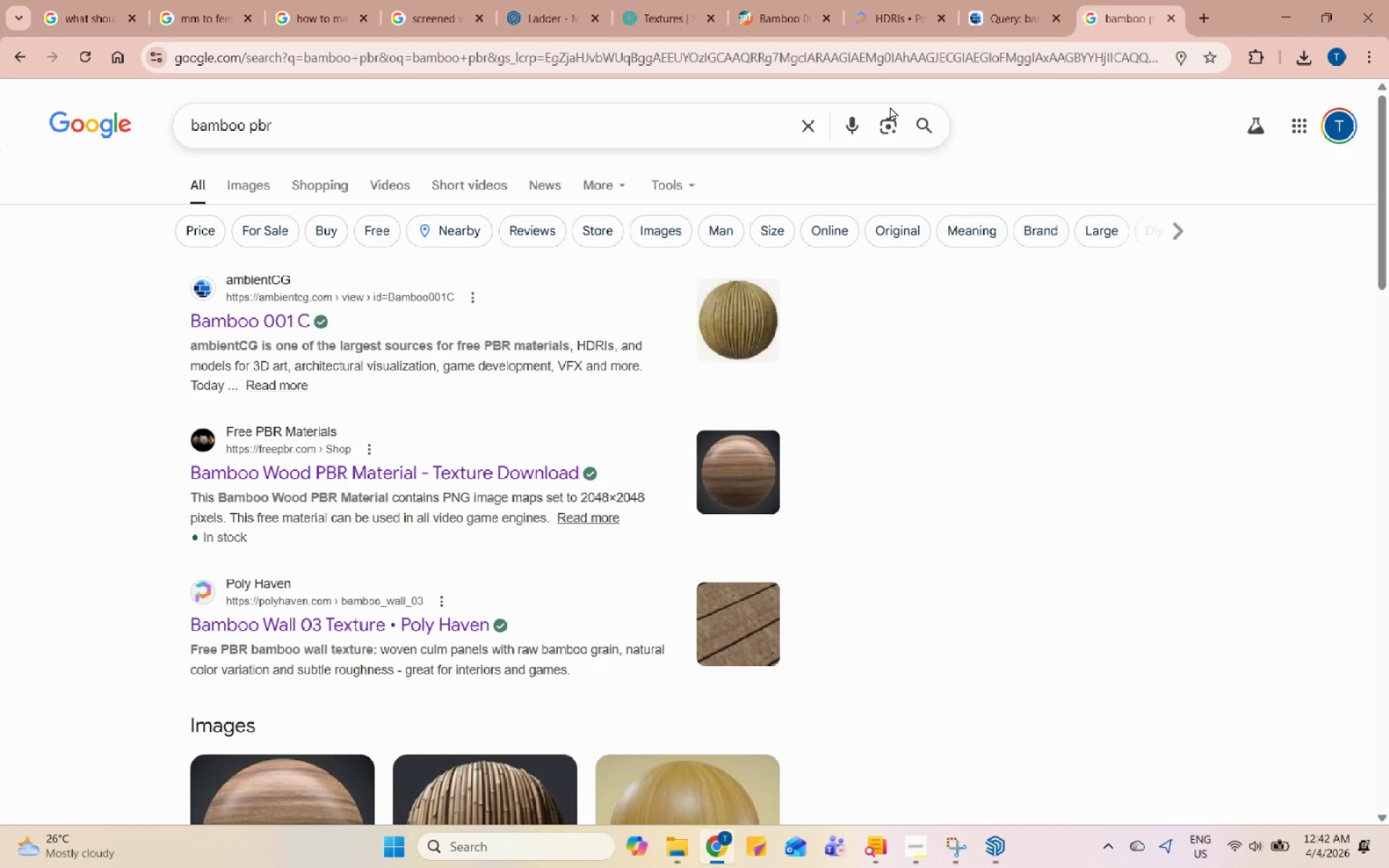 
scroll: coordinate [866, 650], scroll_direction: down, amount: 2.0
 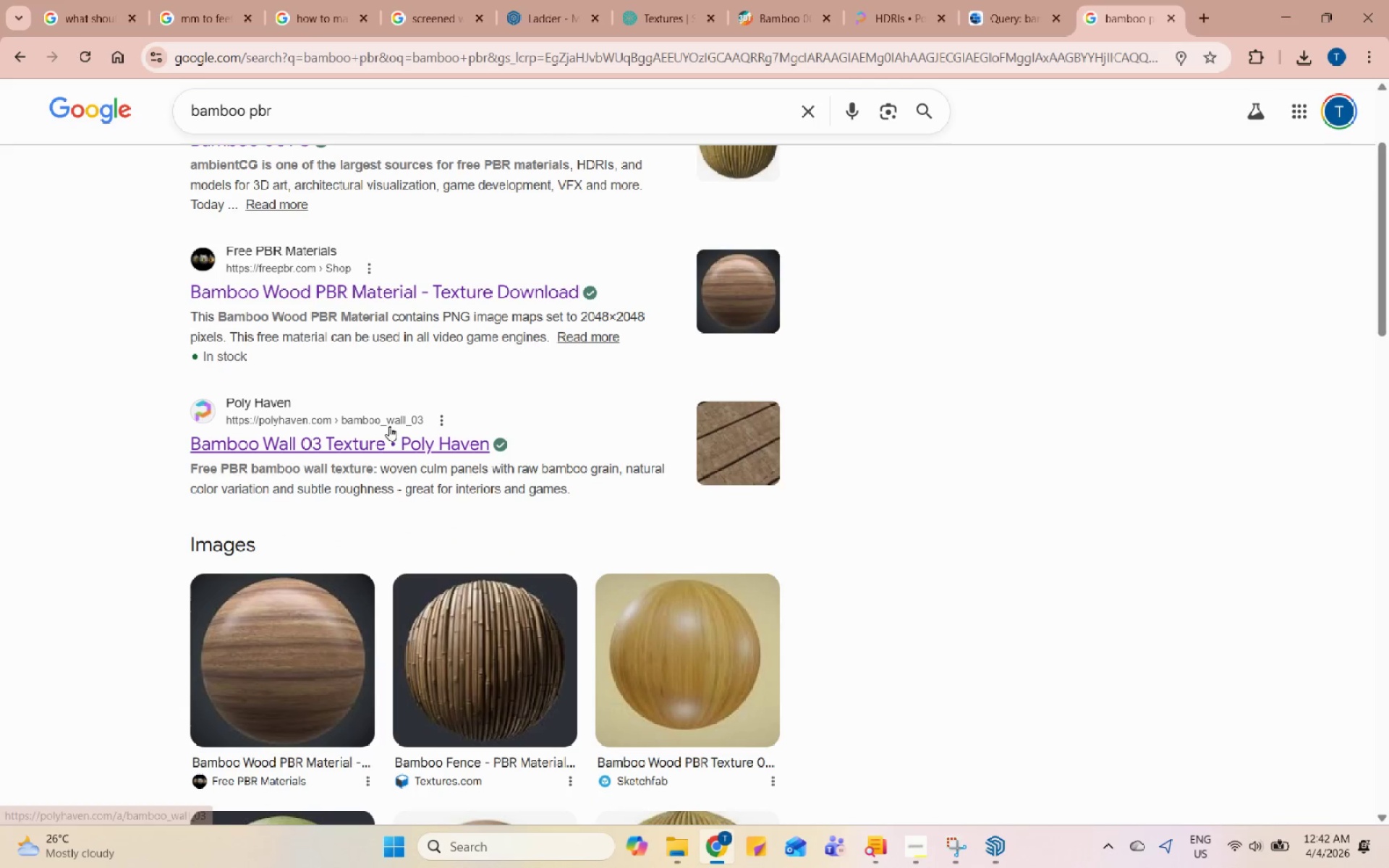 
left_click([400, 435])
 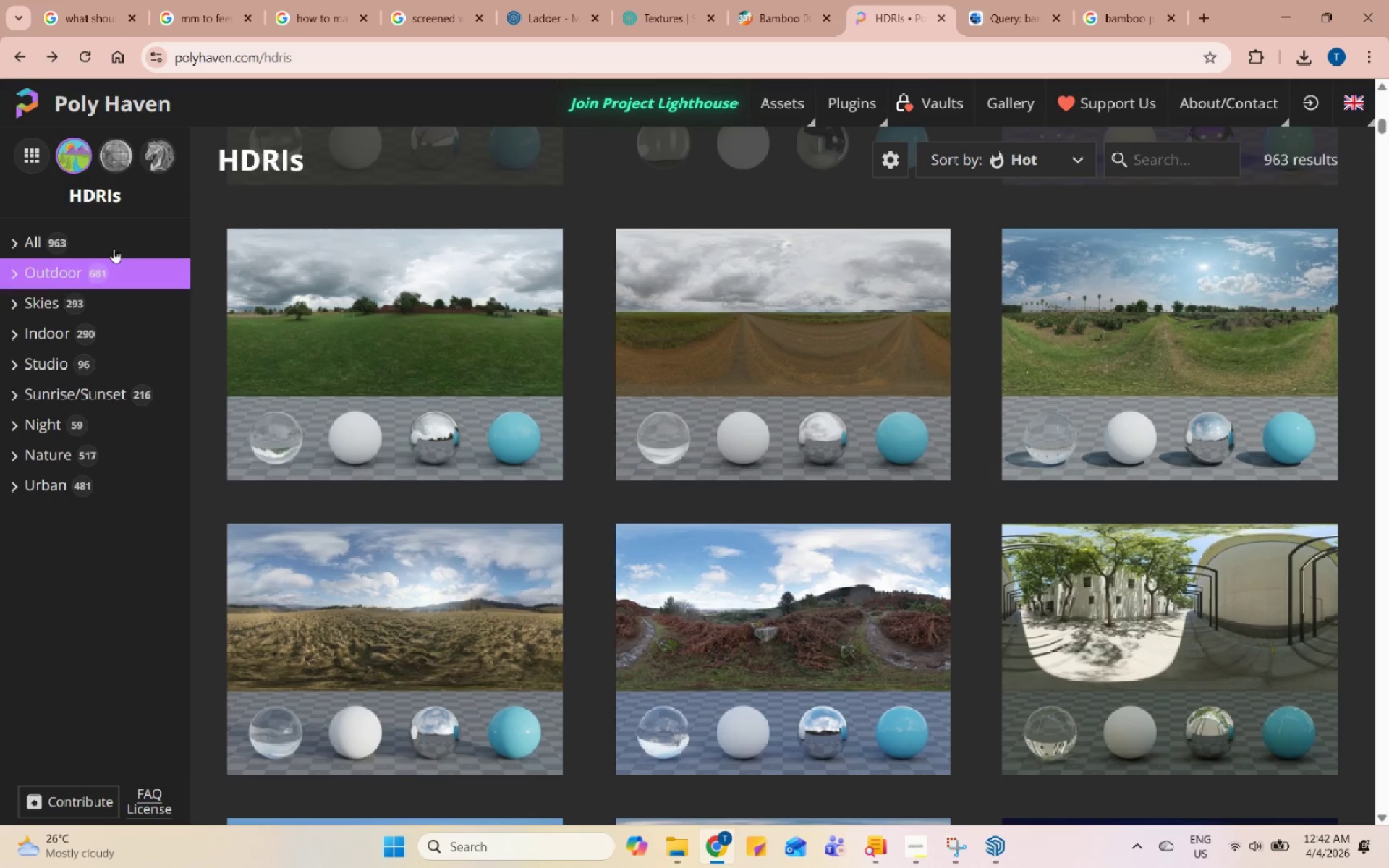 
wait(5.75)
 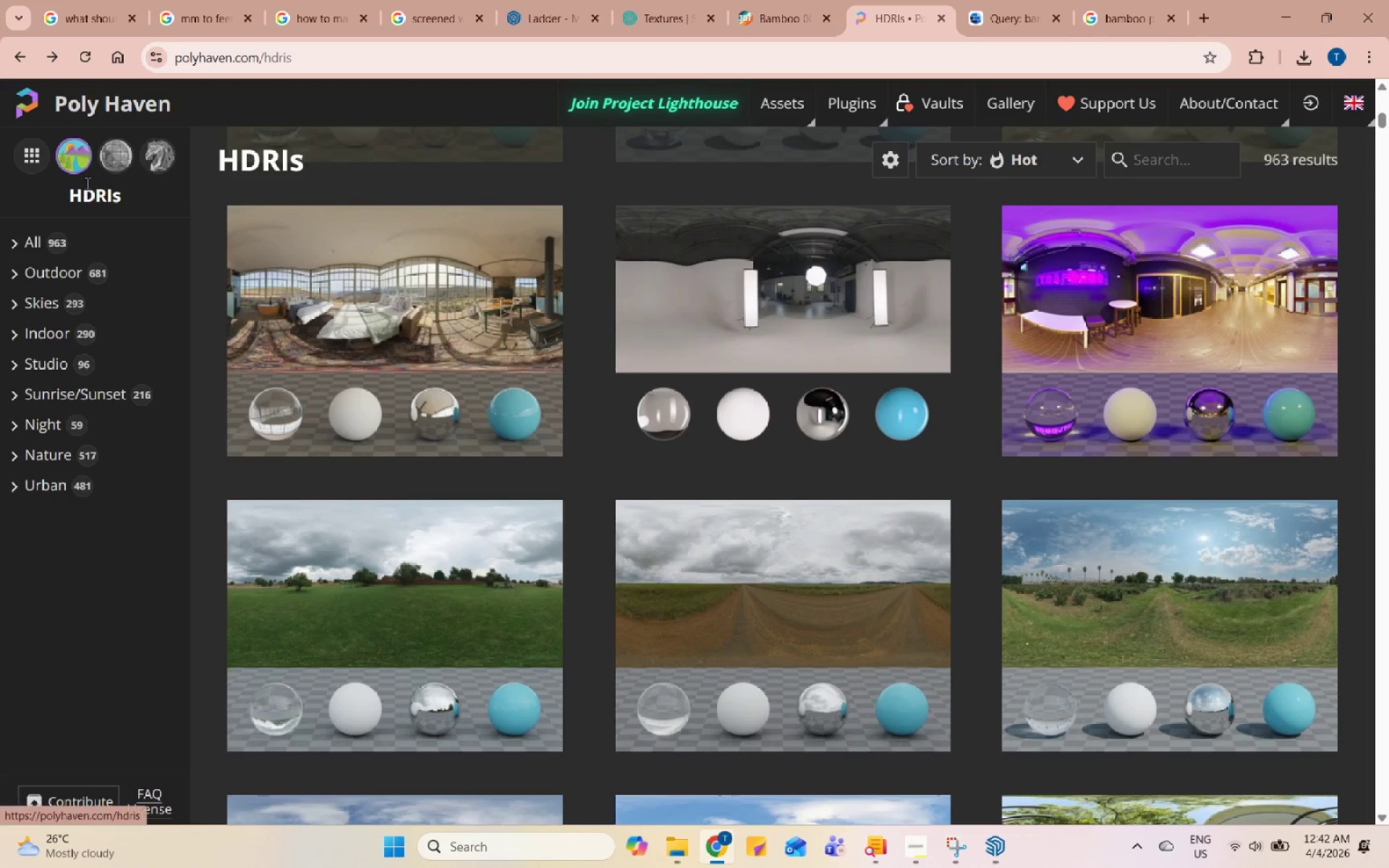 
left_click([101, 191])
 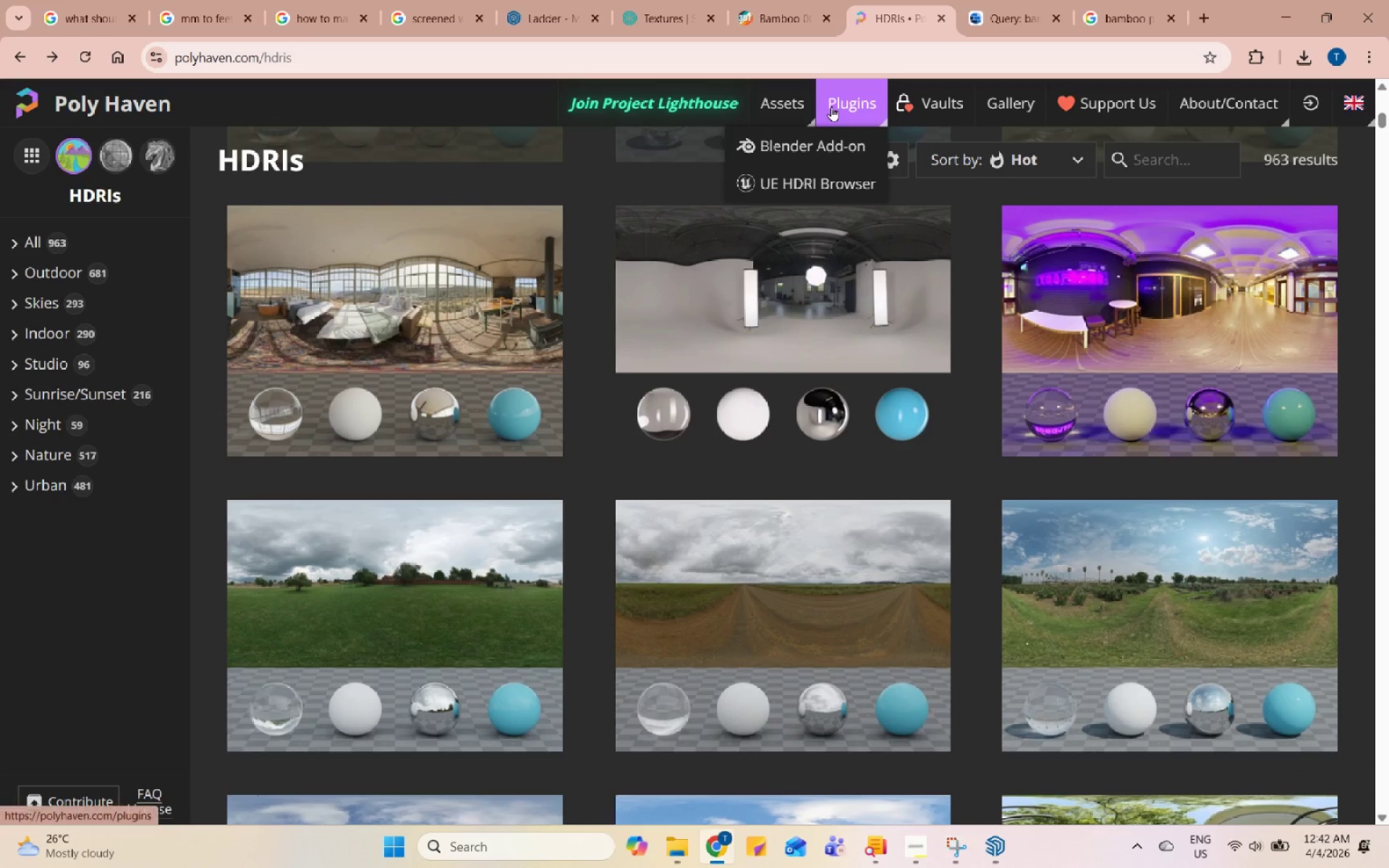 
scroll: coordinate [85, 173], scroll_direction: up, amount: 3.0
 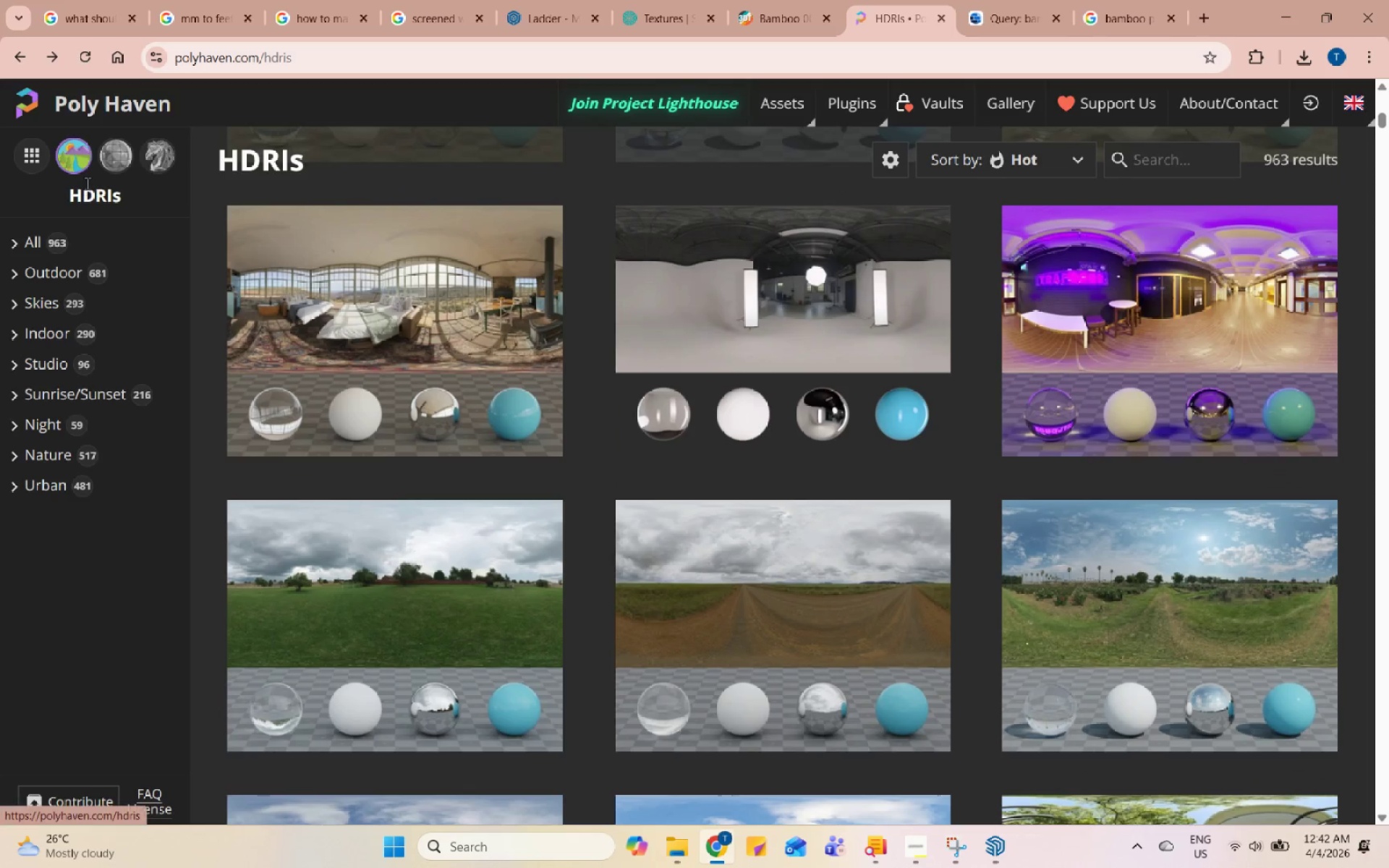 
left_click([879, 107])
 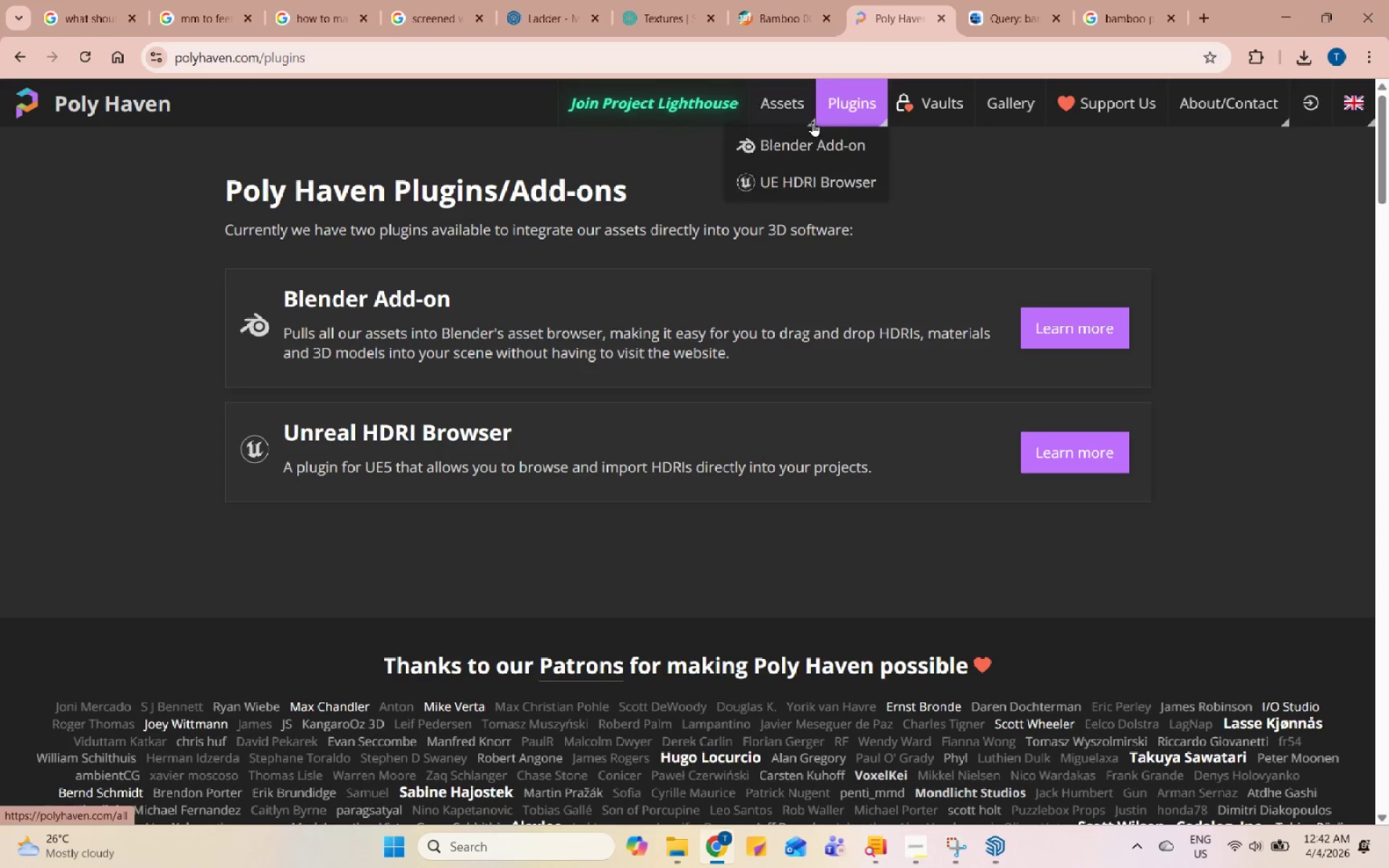 
left_click([794, 121])
 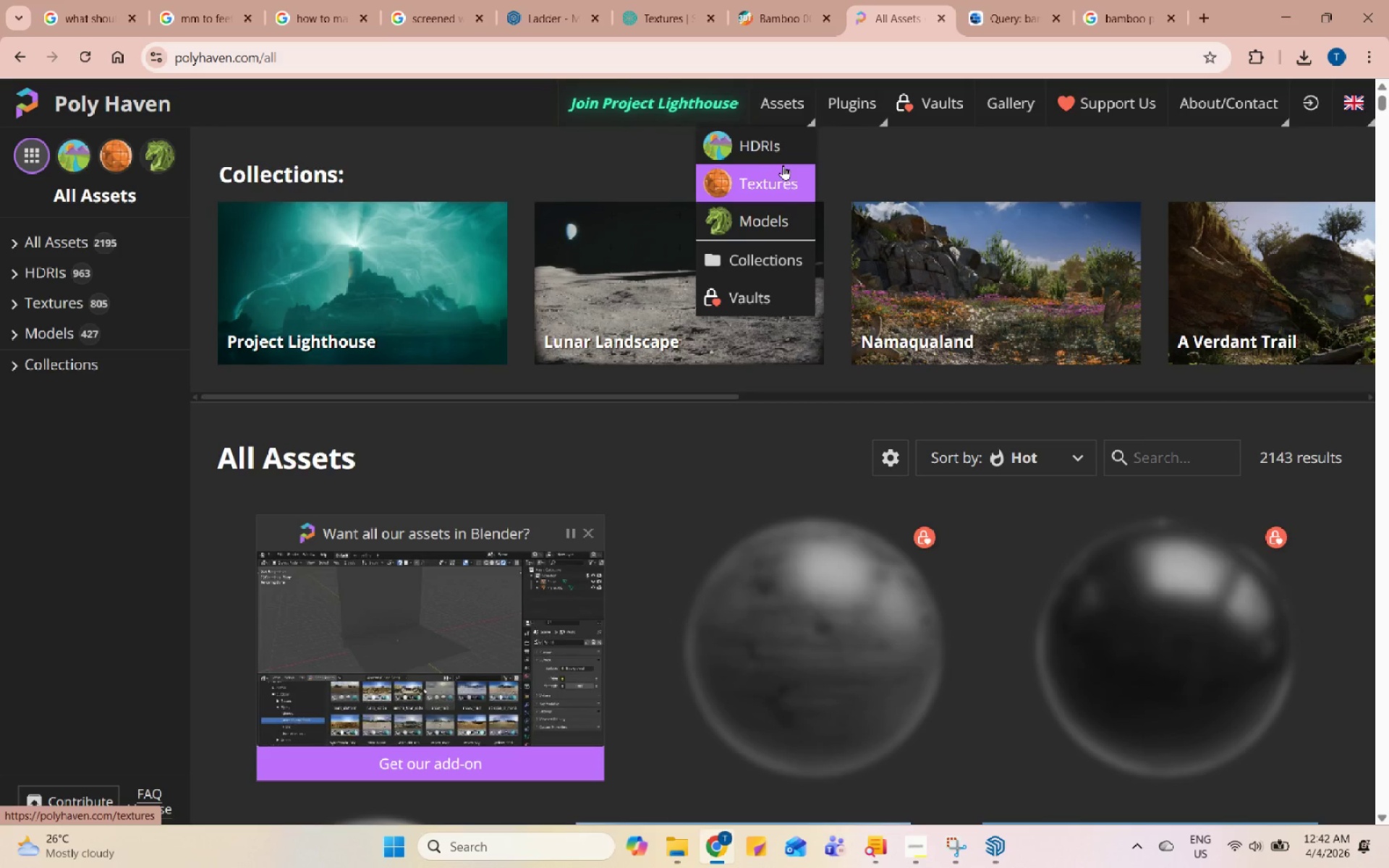 
left_click([783, 176])
 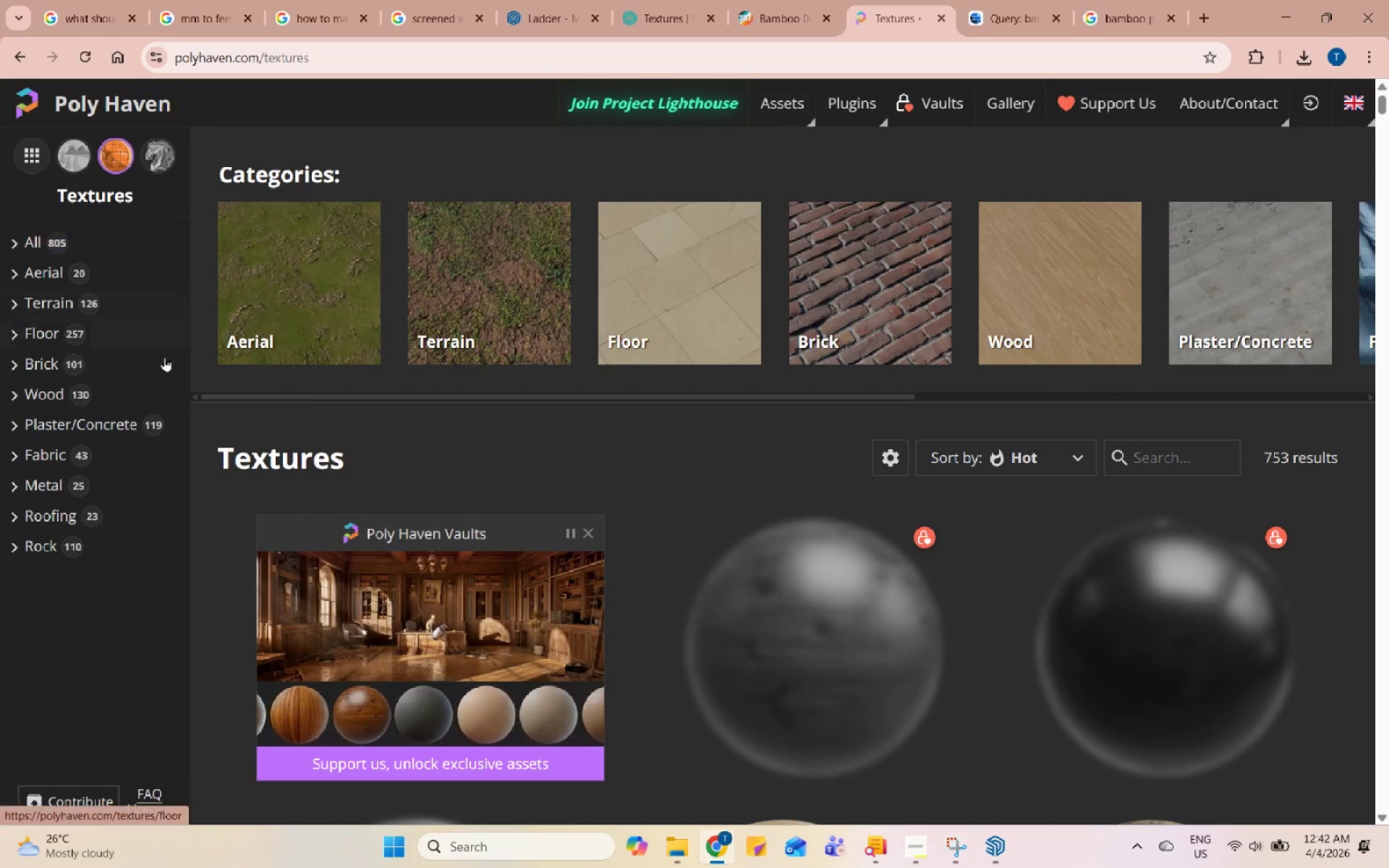 
scroll: coordinate [588, 417], scroll_direction: down, amount: 2.0
 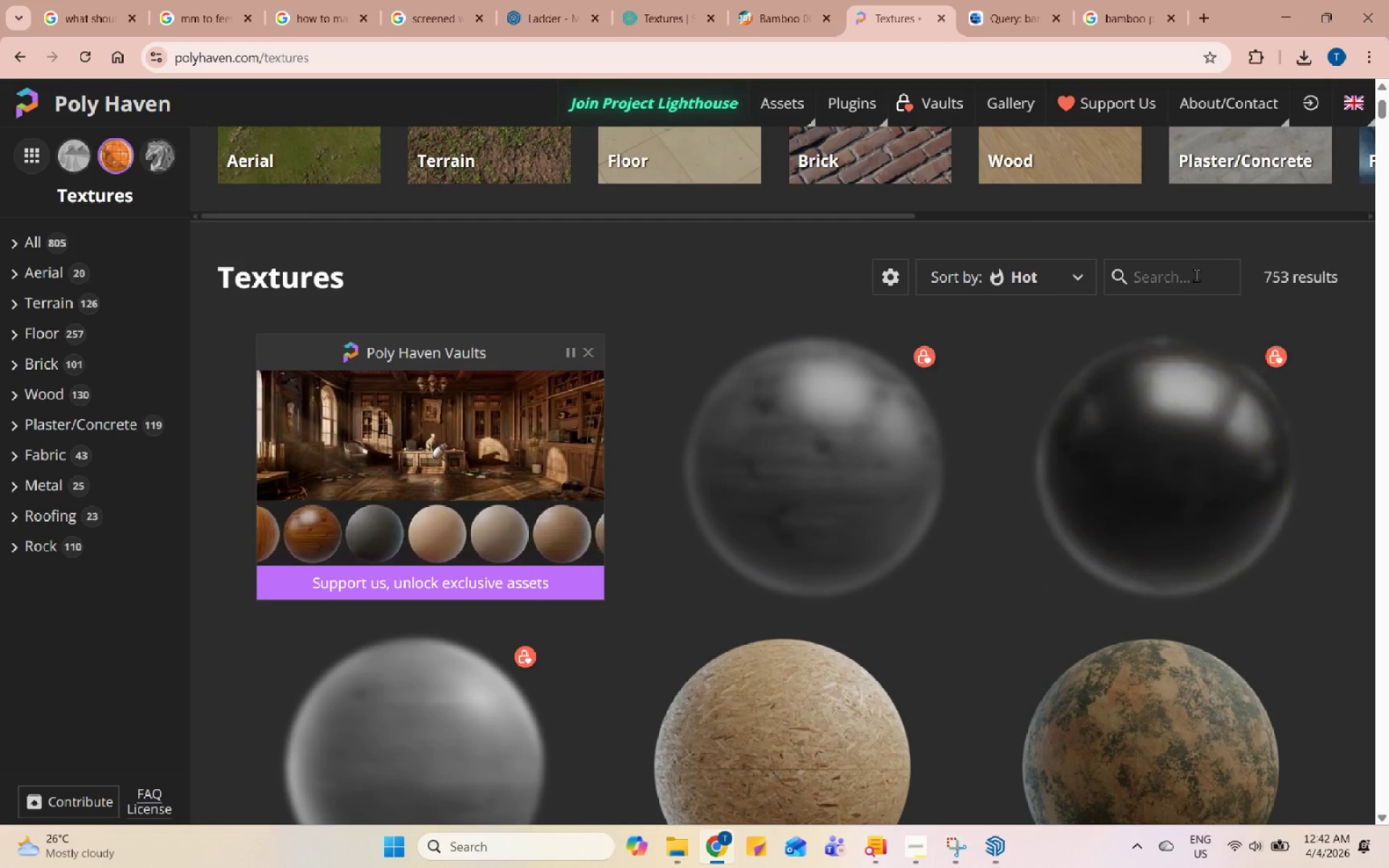 
left_click([1193, 278])
 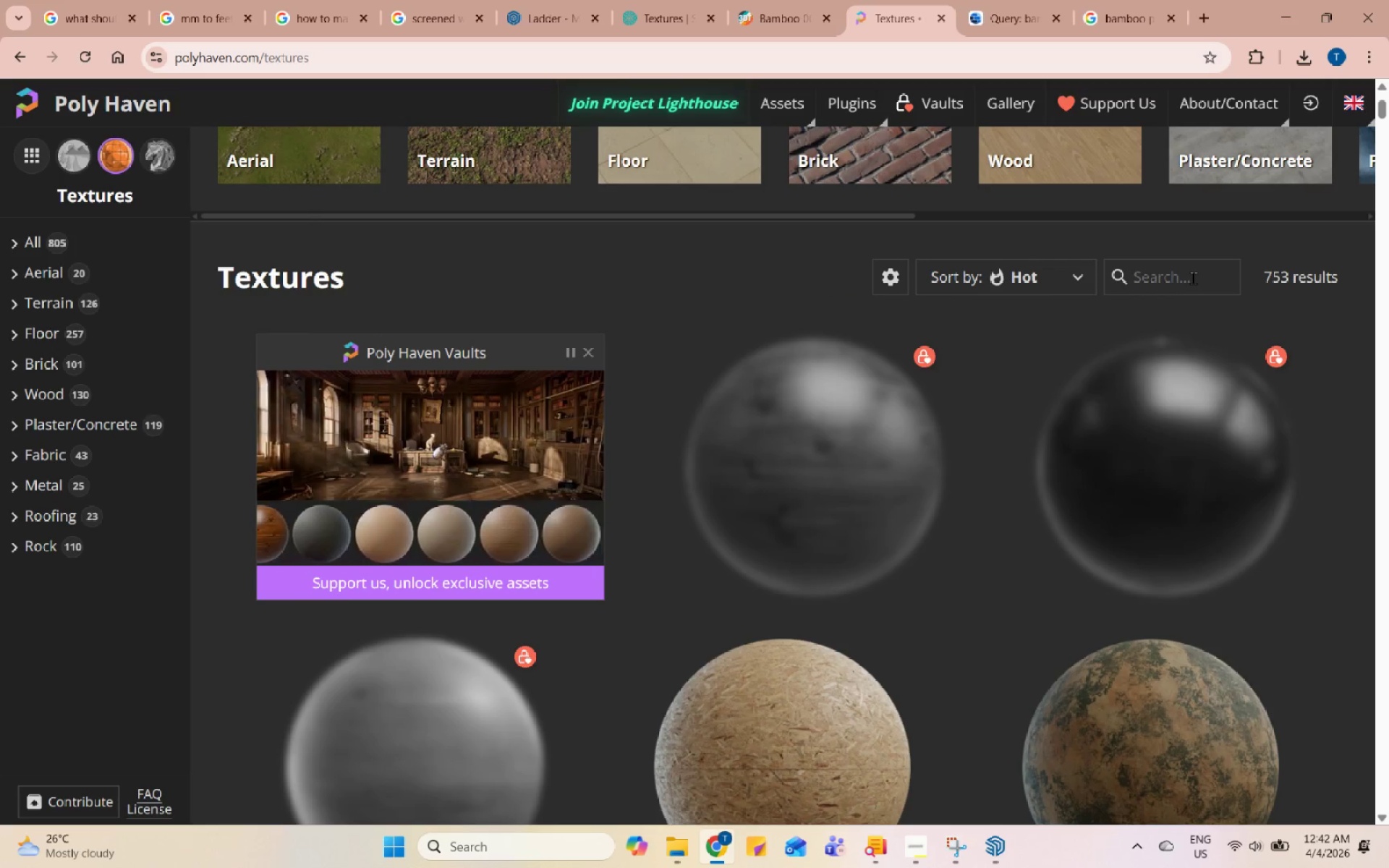 
type(bamboo)
 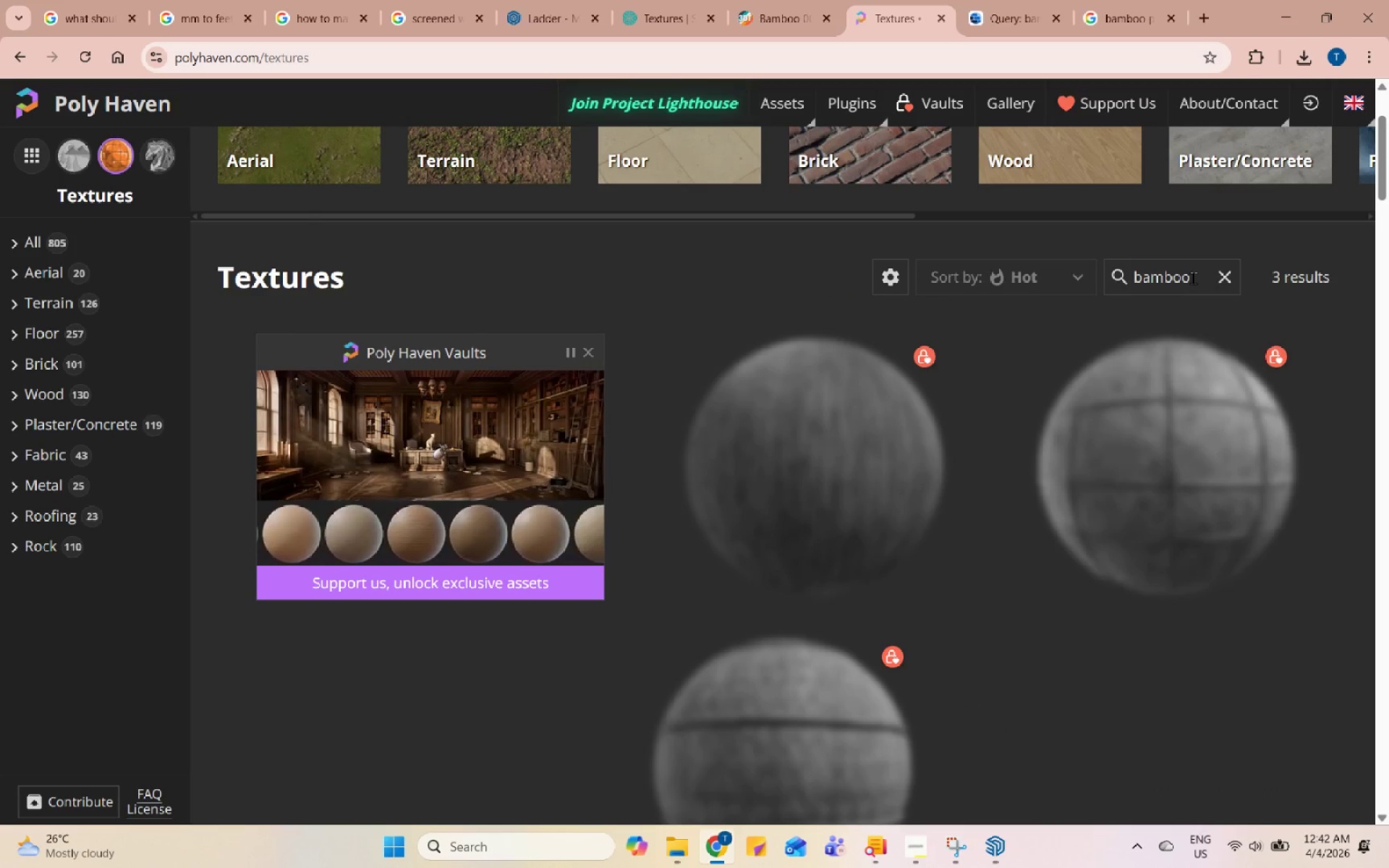 
scroll: coordinate [984, 545], scroll_direction: down, amount: 6.0
 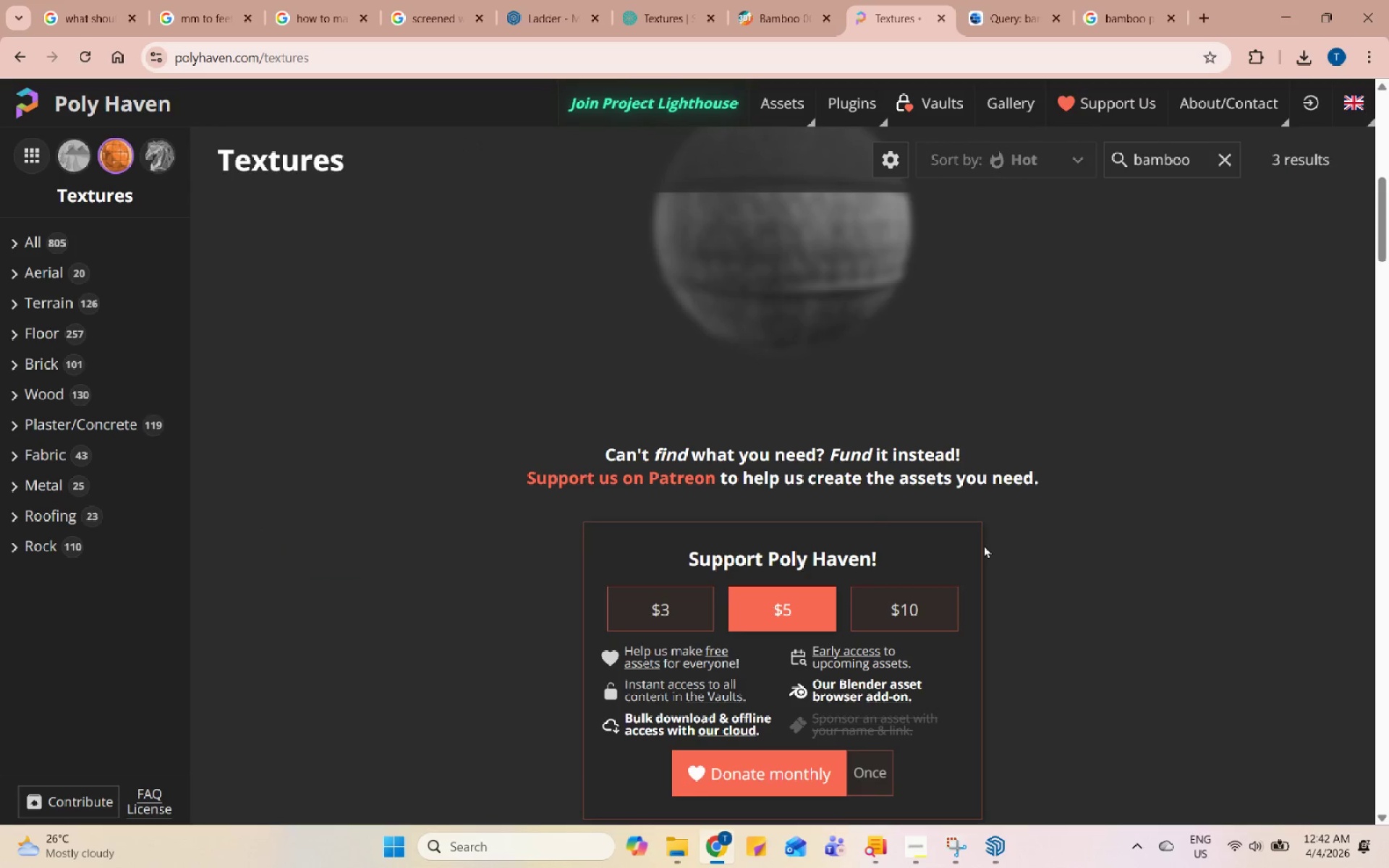 
scroll: coordinate [969, 536], scroll_direction: up, amount: 8.0
 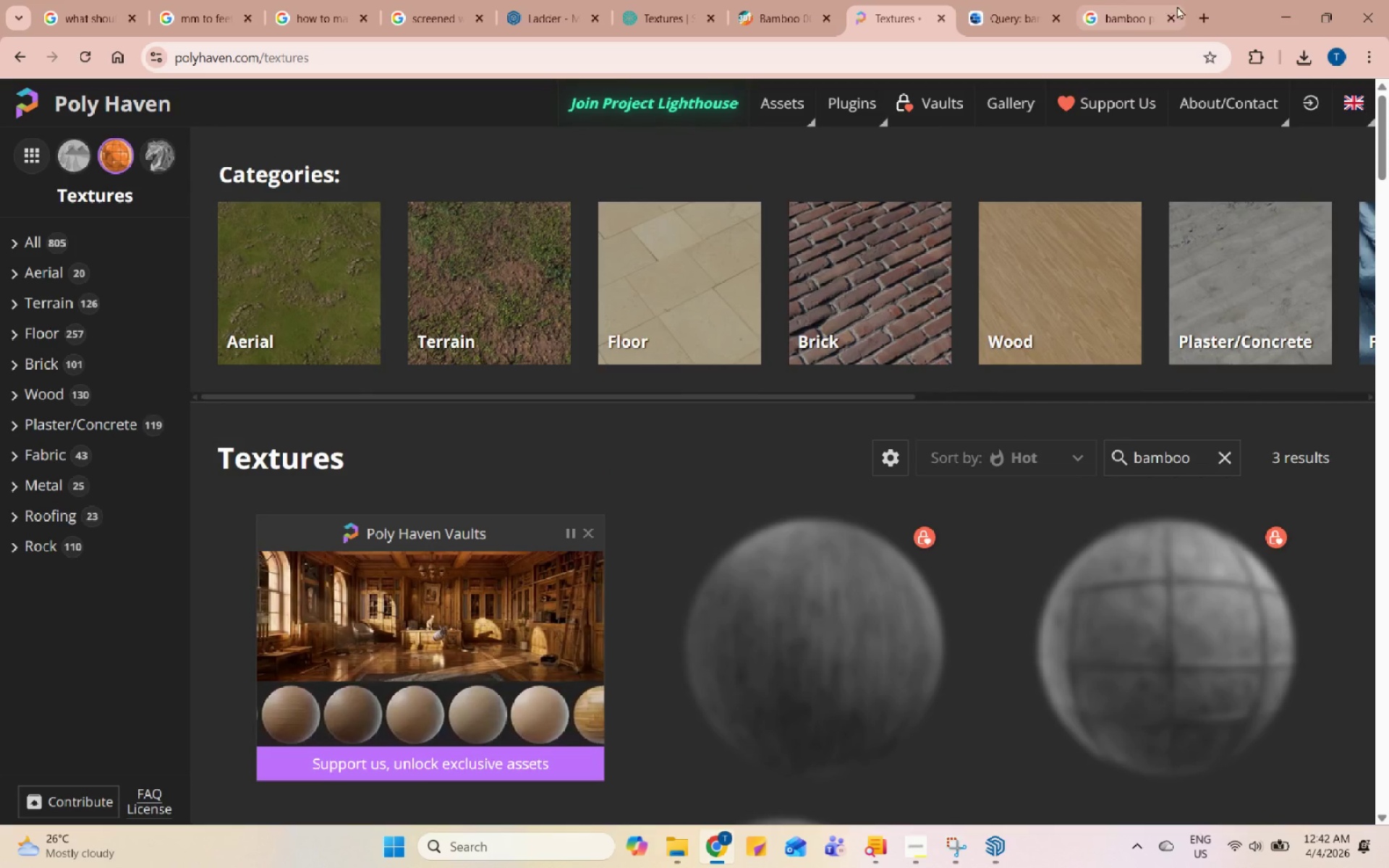 
left_click([1202, 9])
 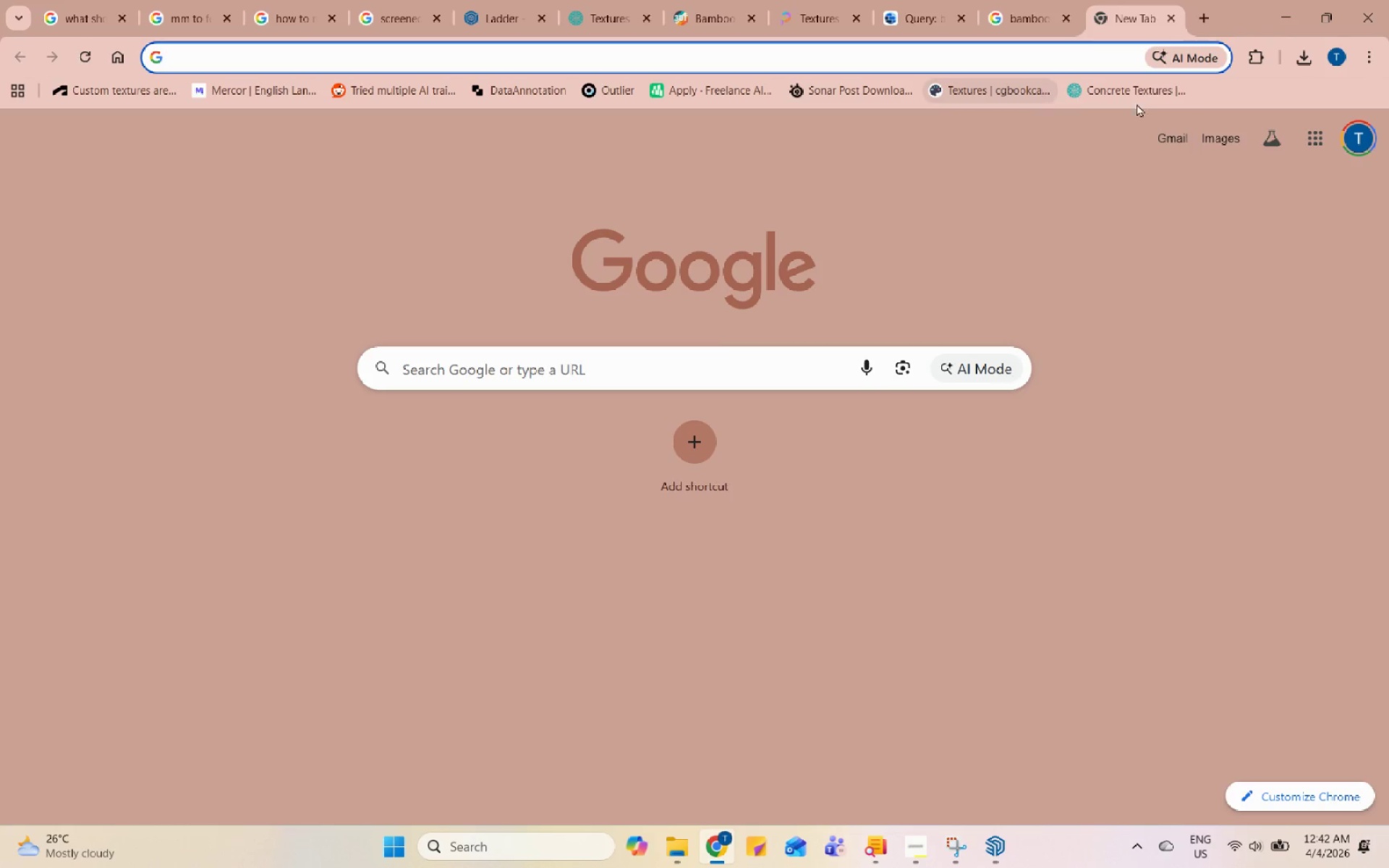 
left_click([1003, 88])
 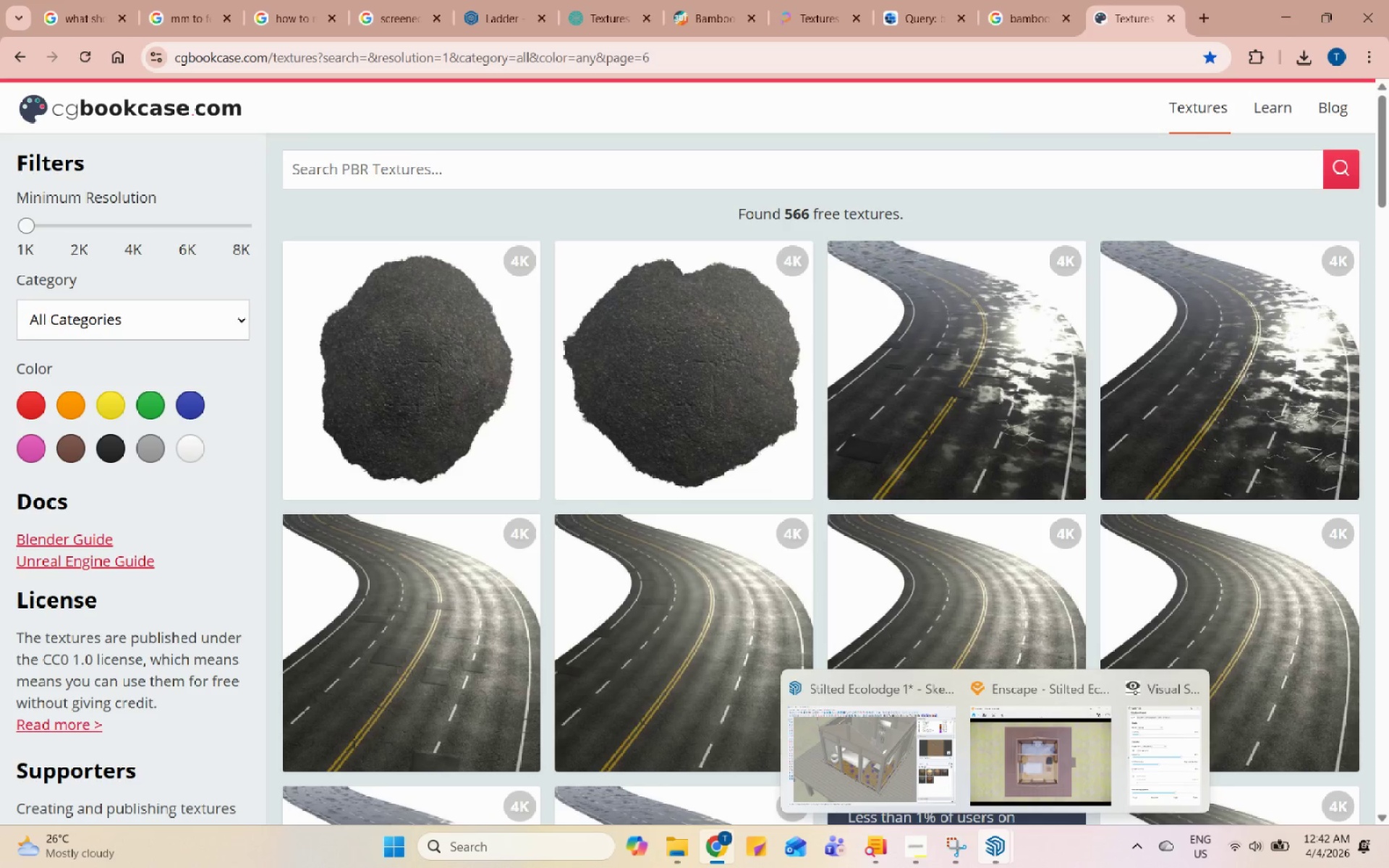 
wait(7.89)
 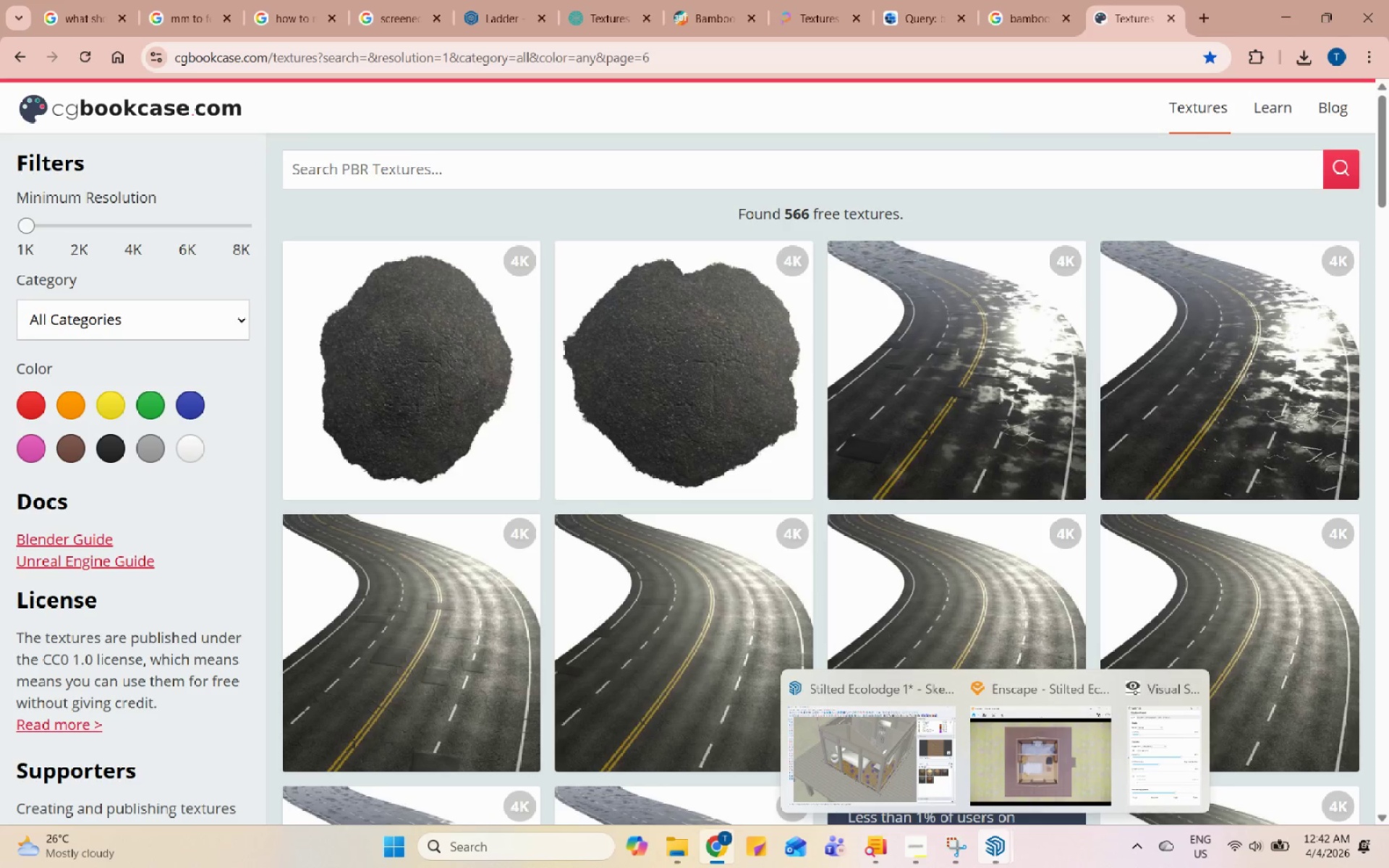 
left_click([1015, 766])